 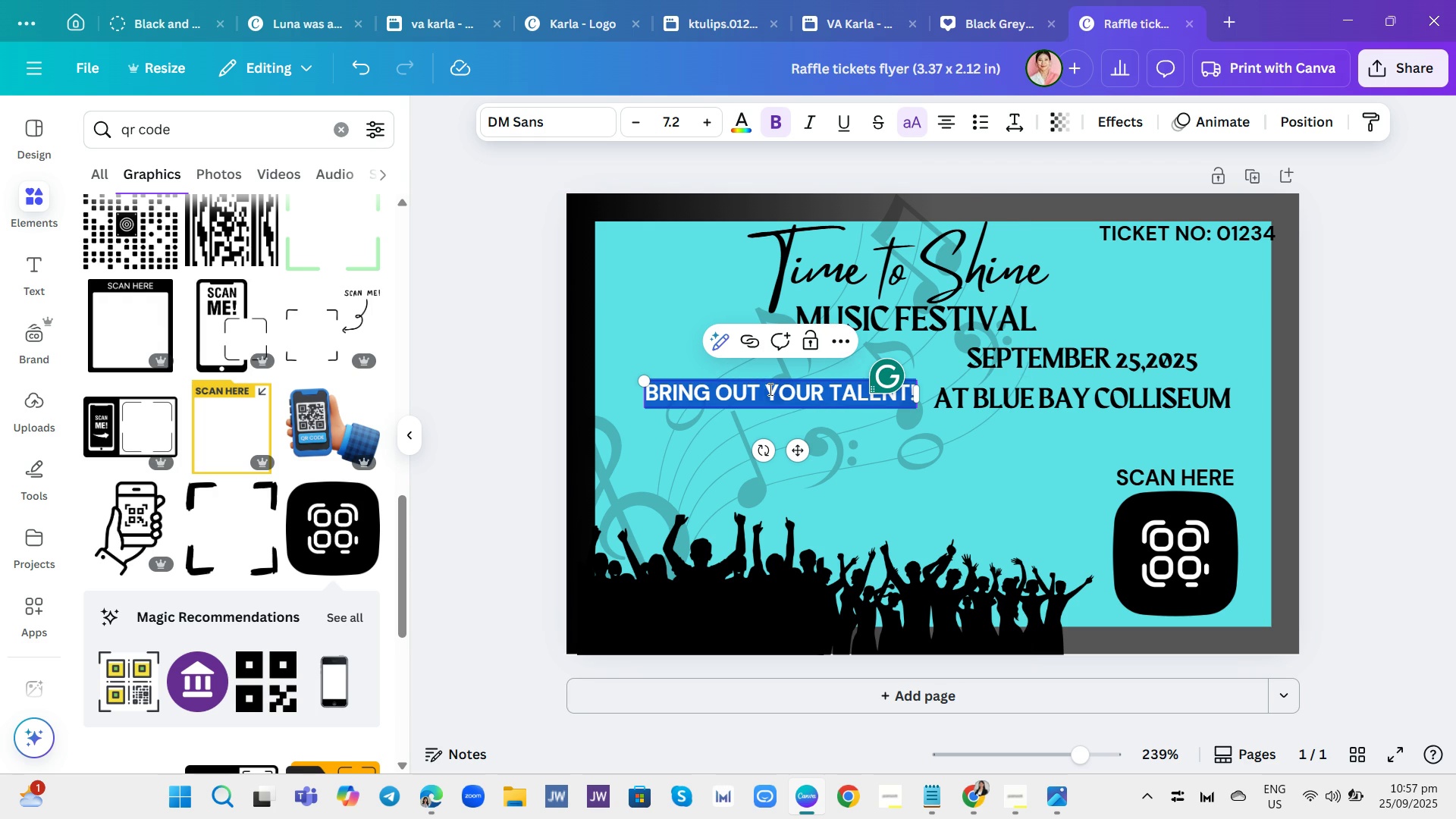 
triple_click([769, 389])
 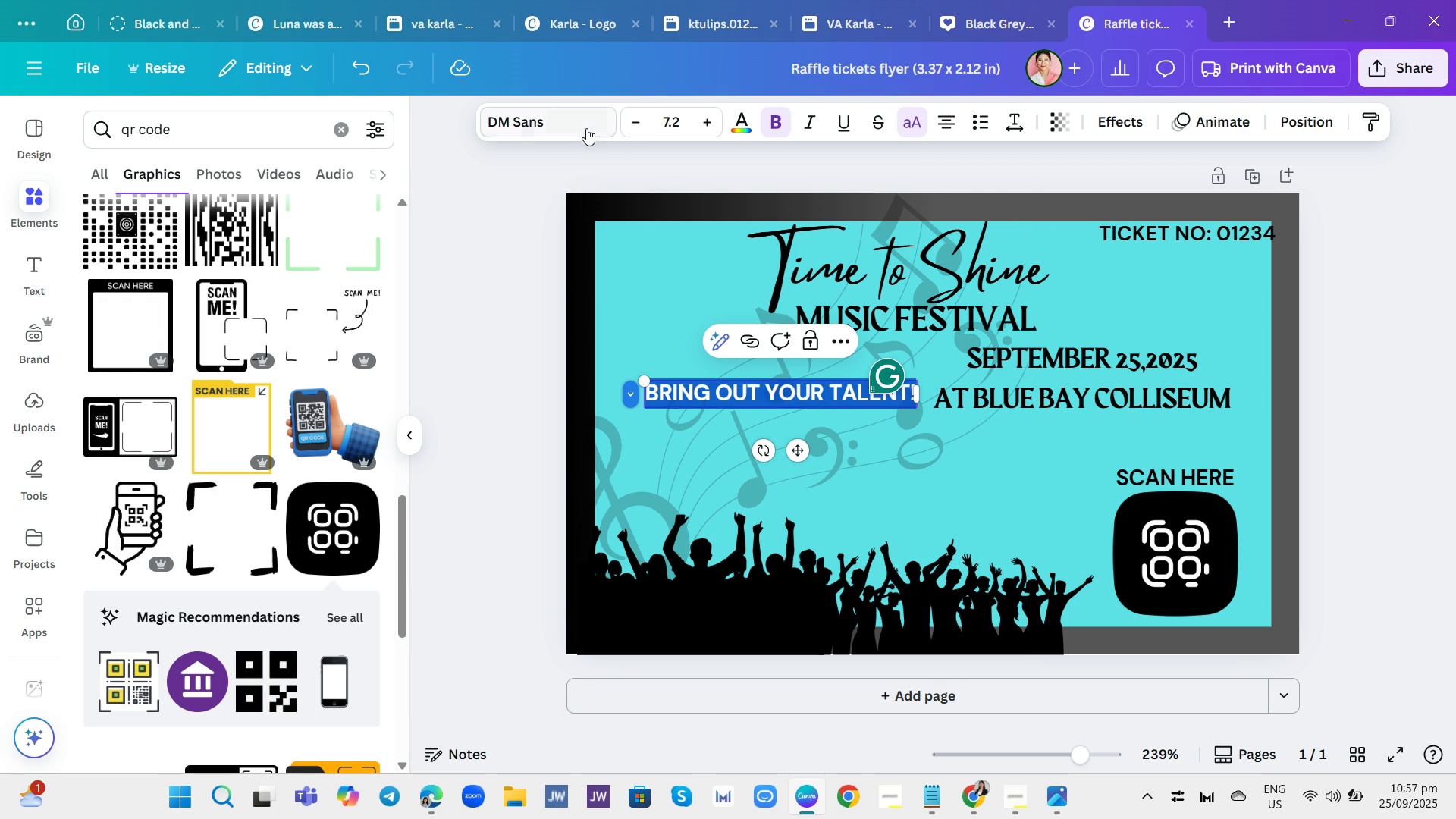 
left_click([581, 125])
 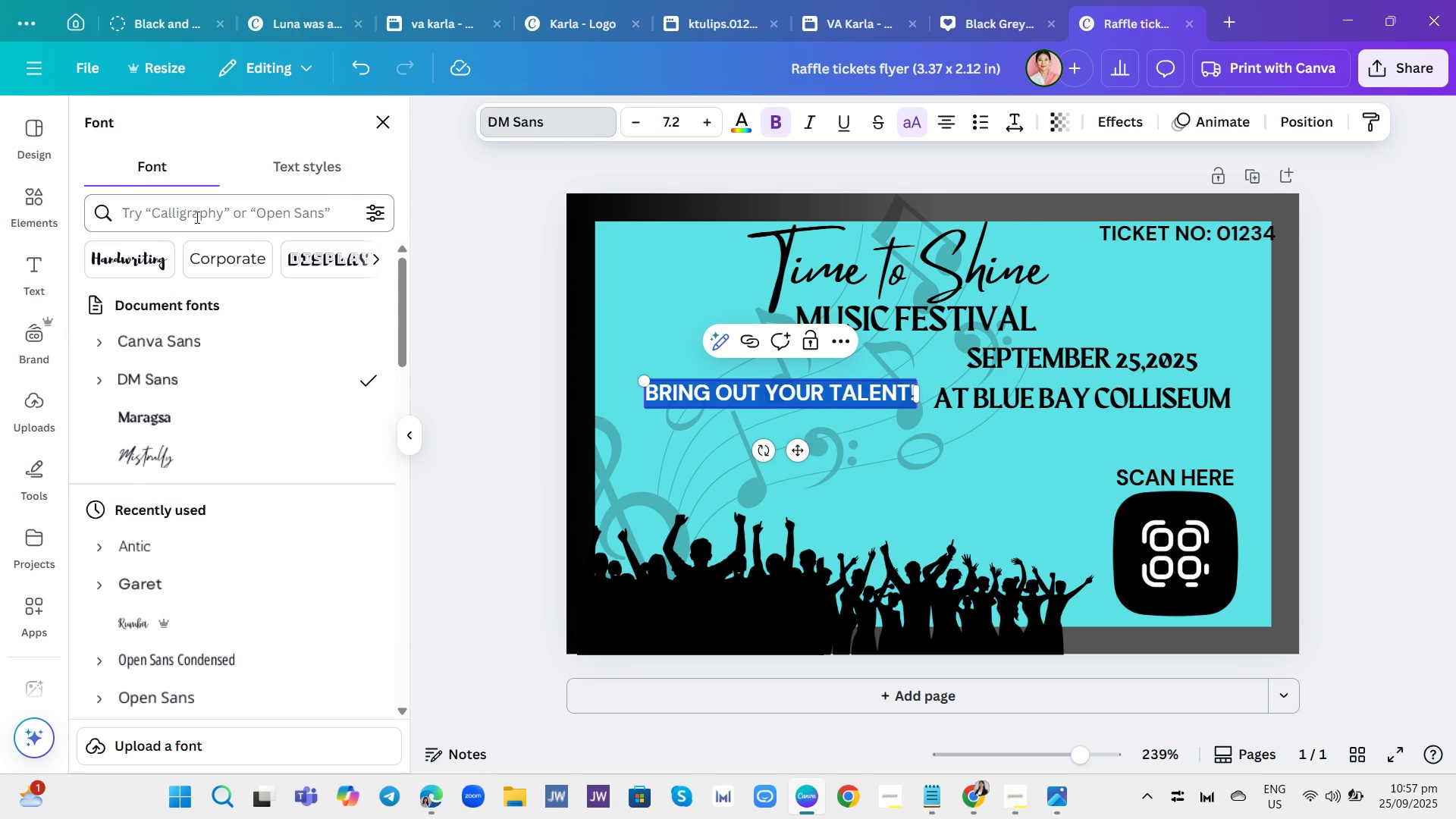 
left_click([346, 257])
 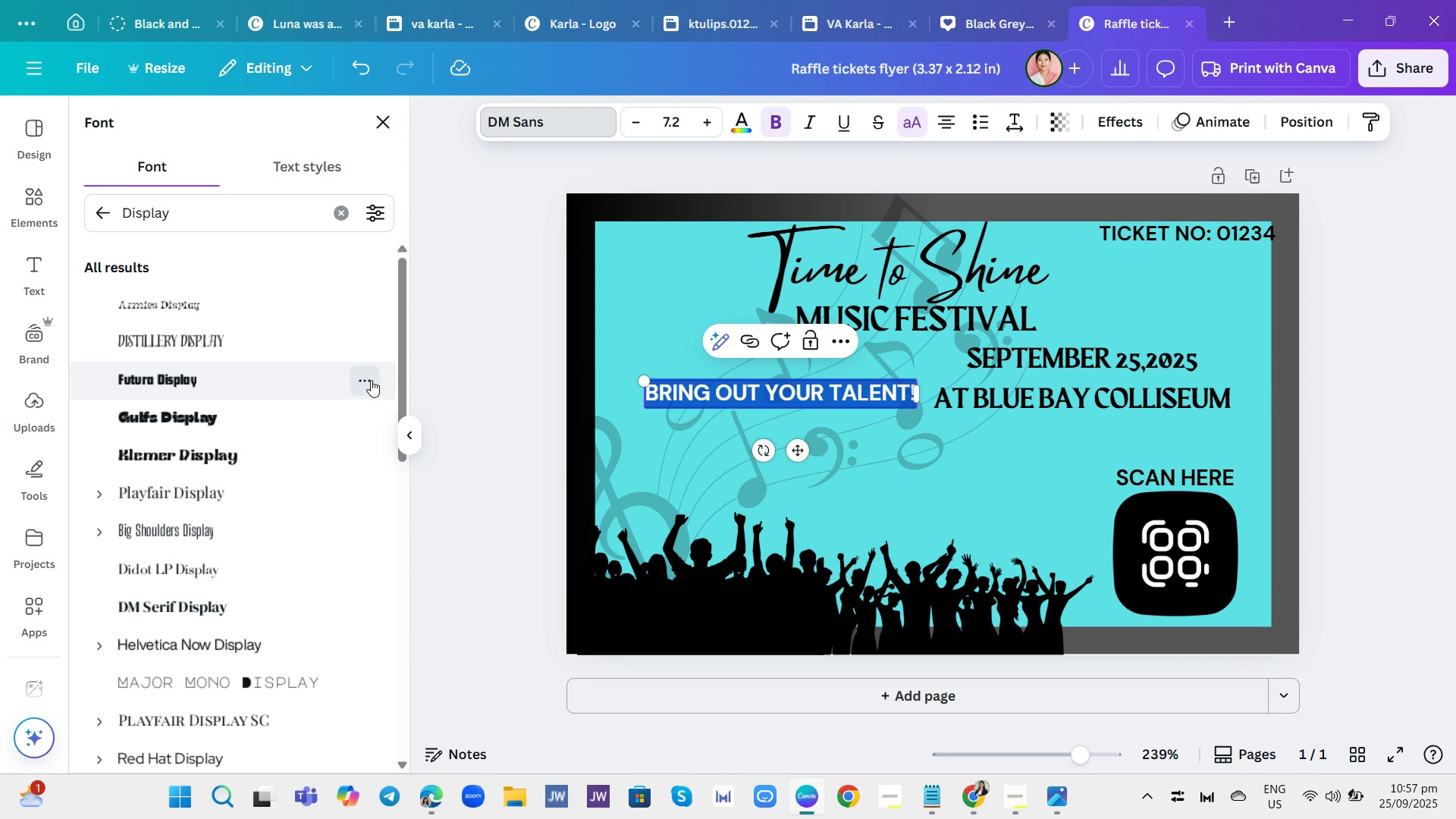 
wait(23.07)
 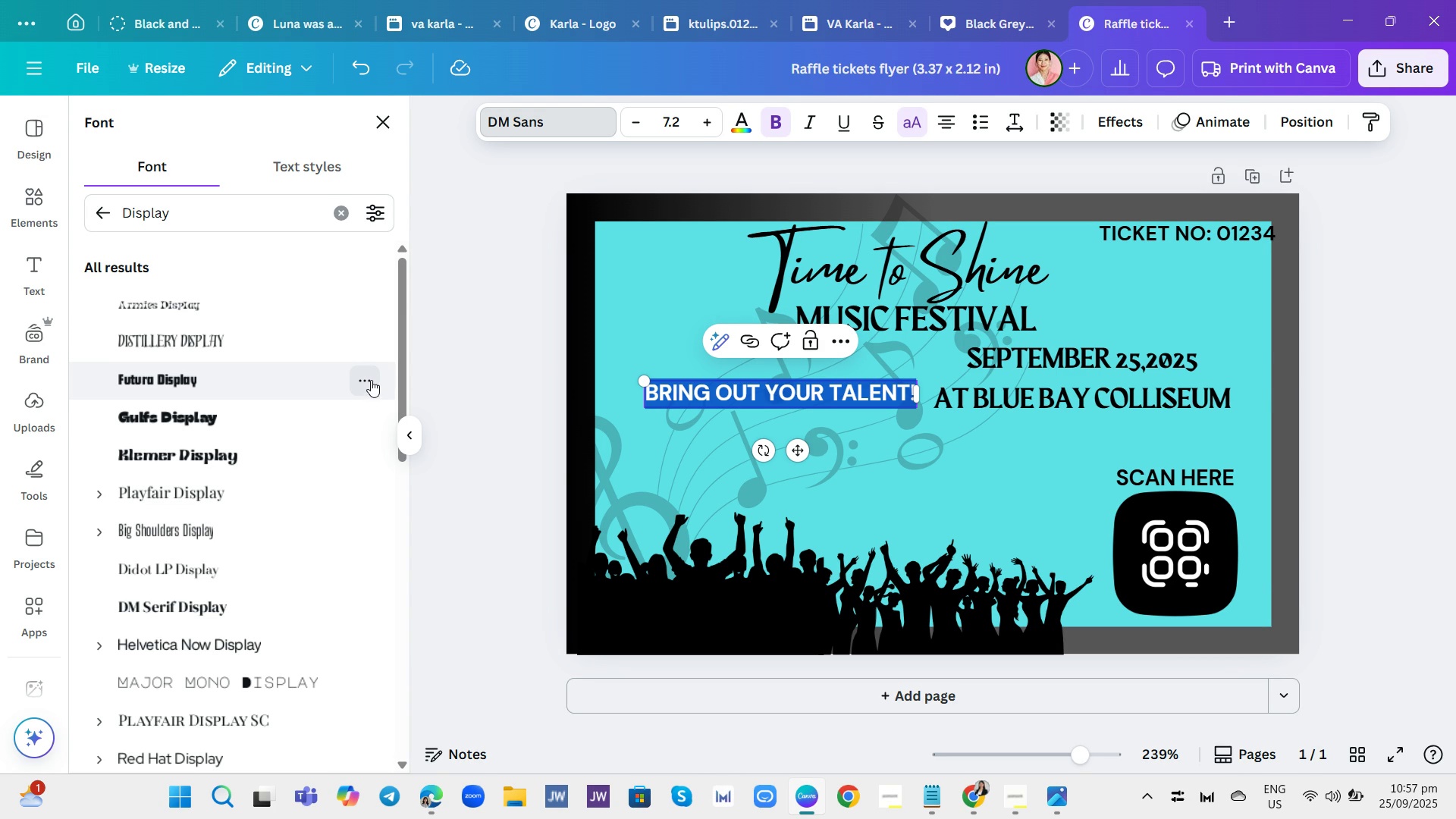 
double_click([924, 265])
 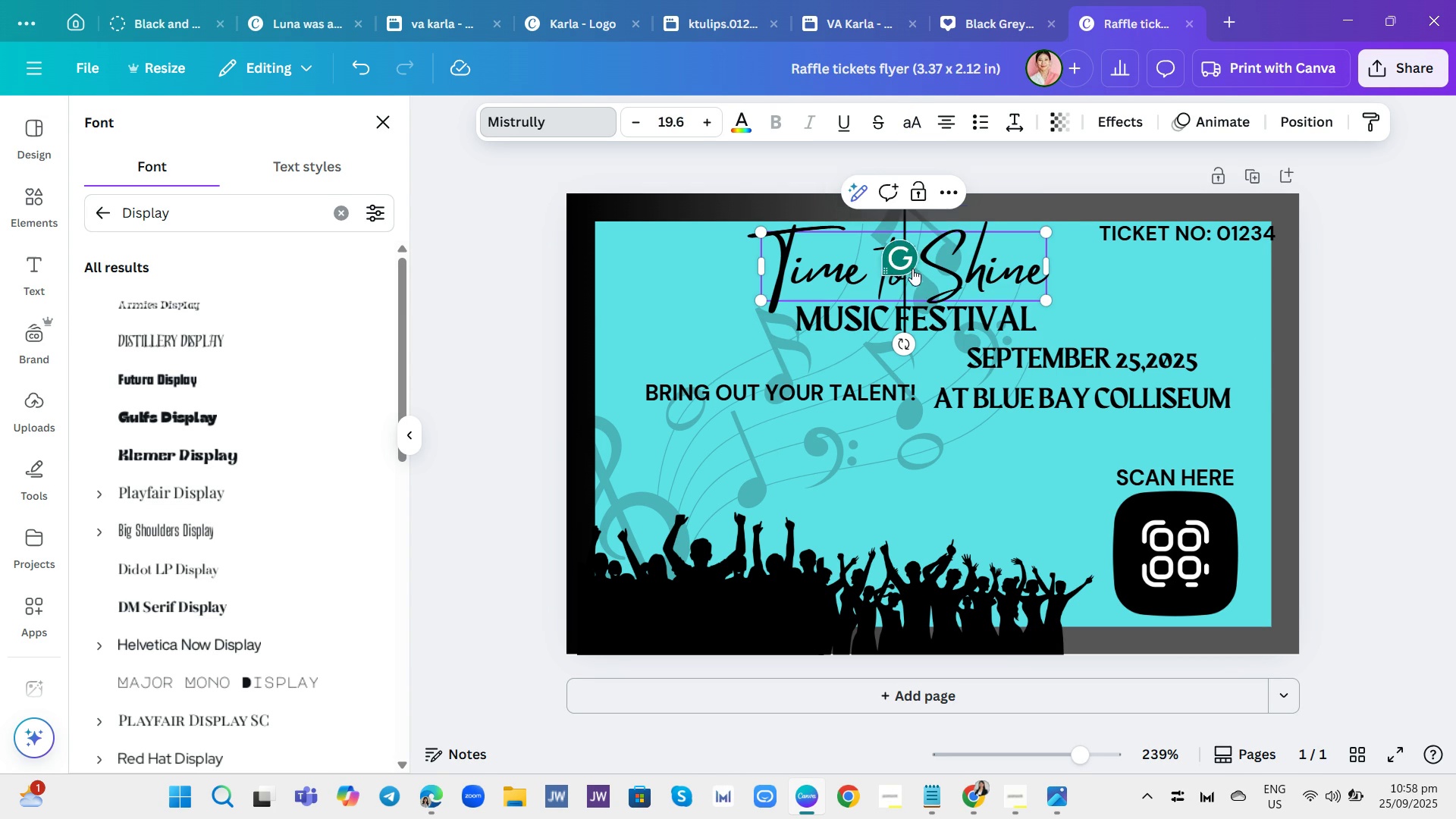 
double_click([912, 268])
 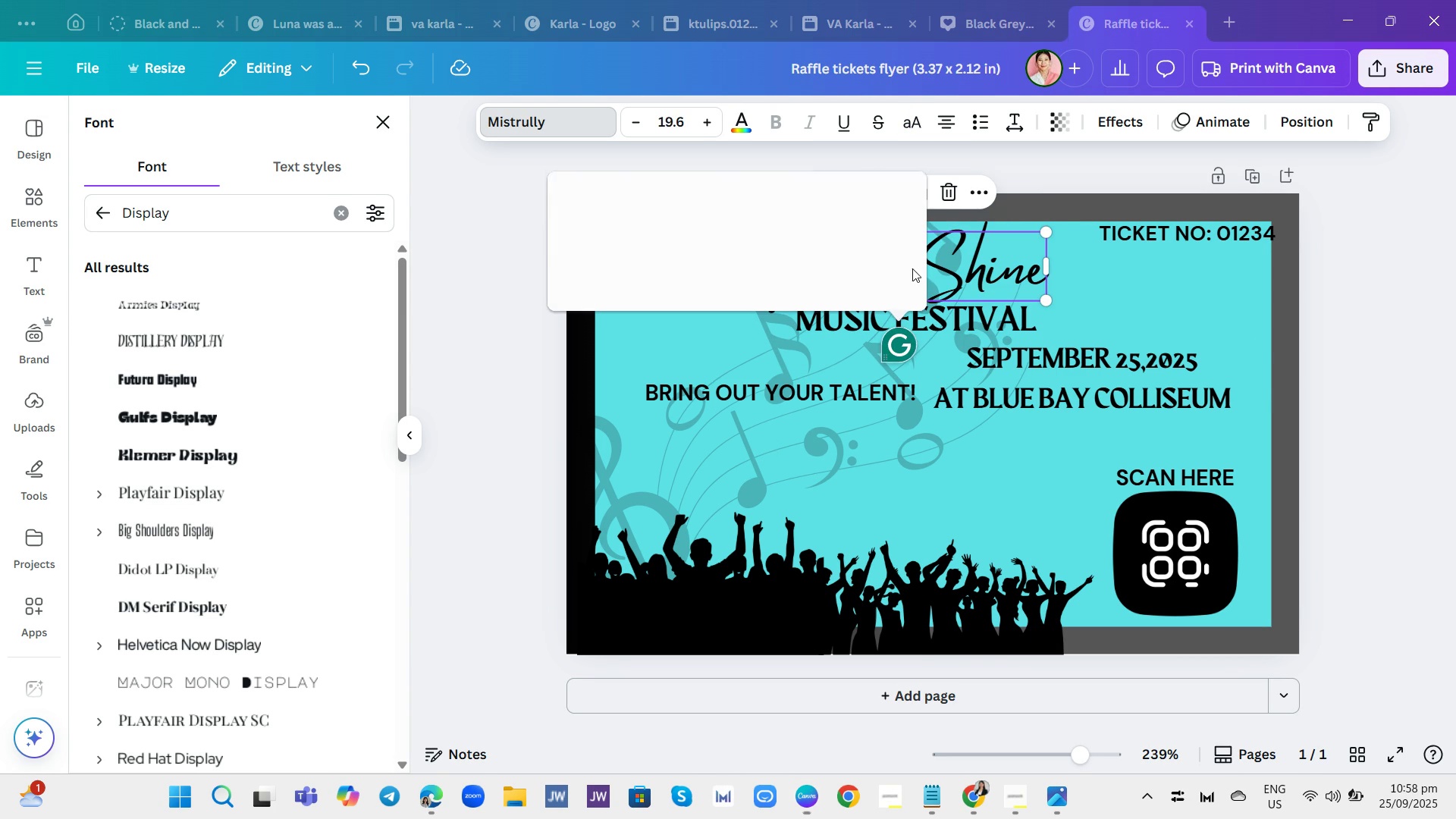 
triple_click([912, 268])
 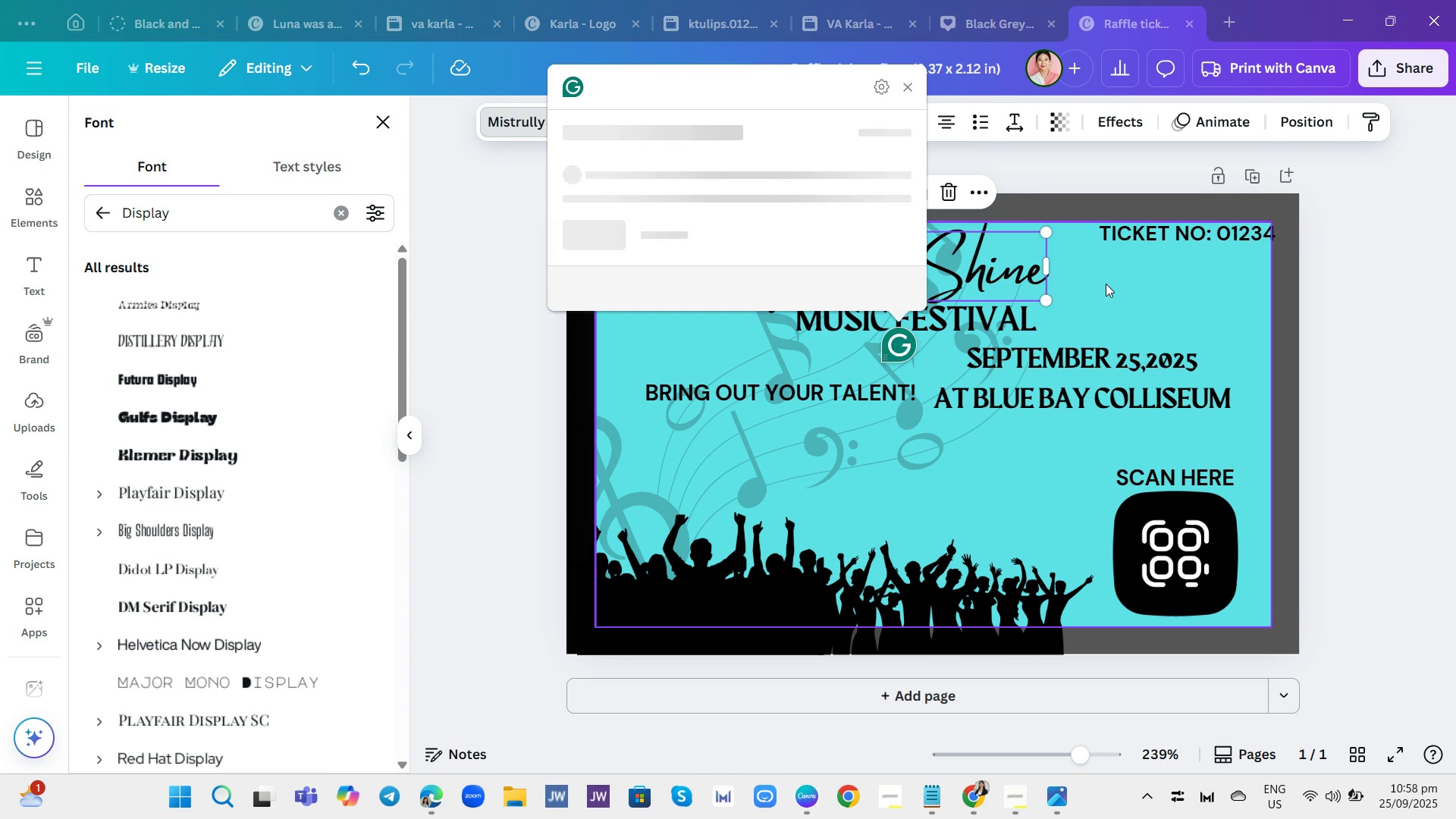 
left_click([1106, 284])
 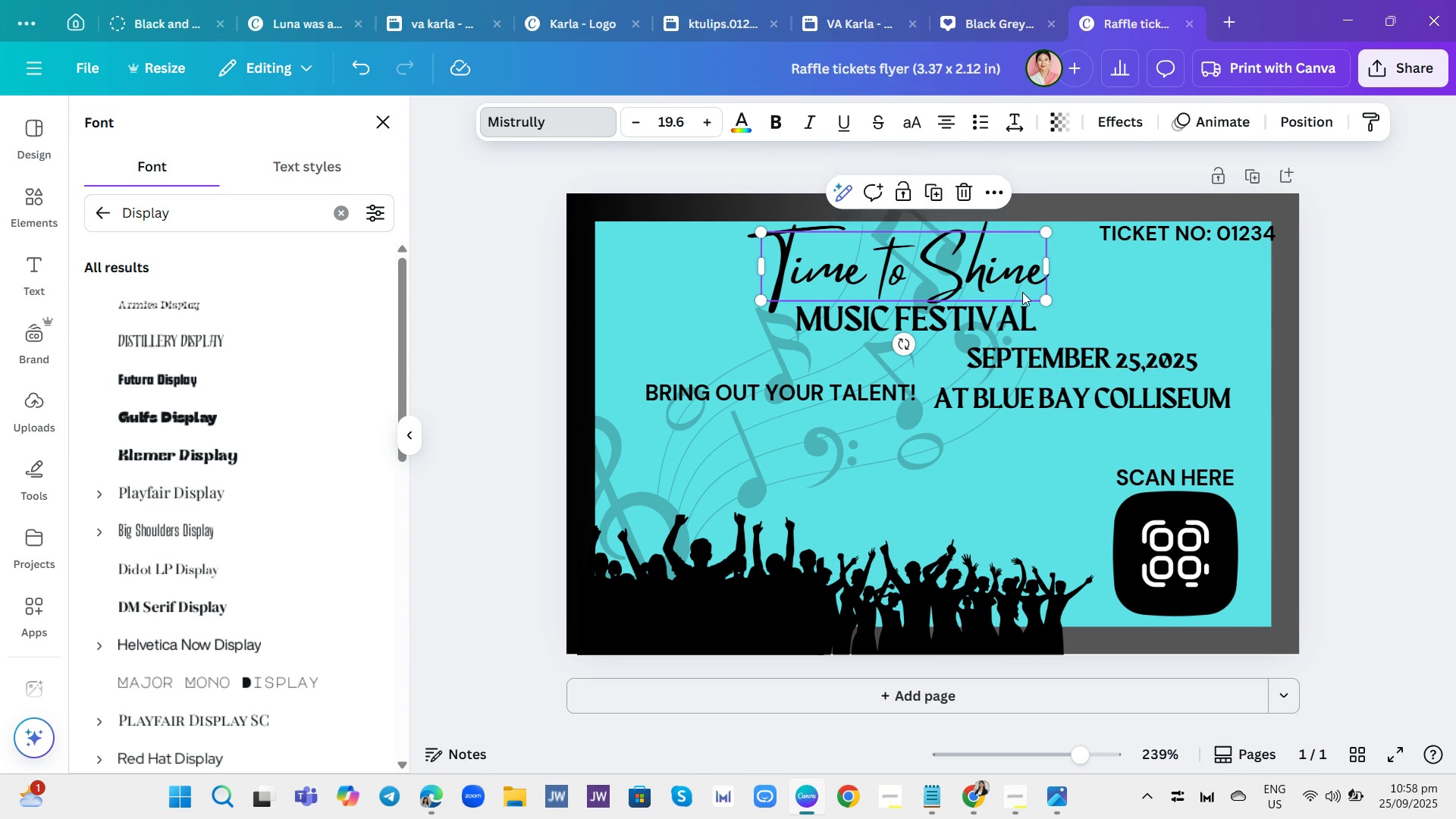 
double_click([1021, 292])
 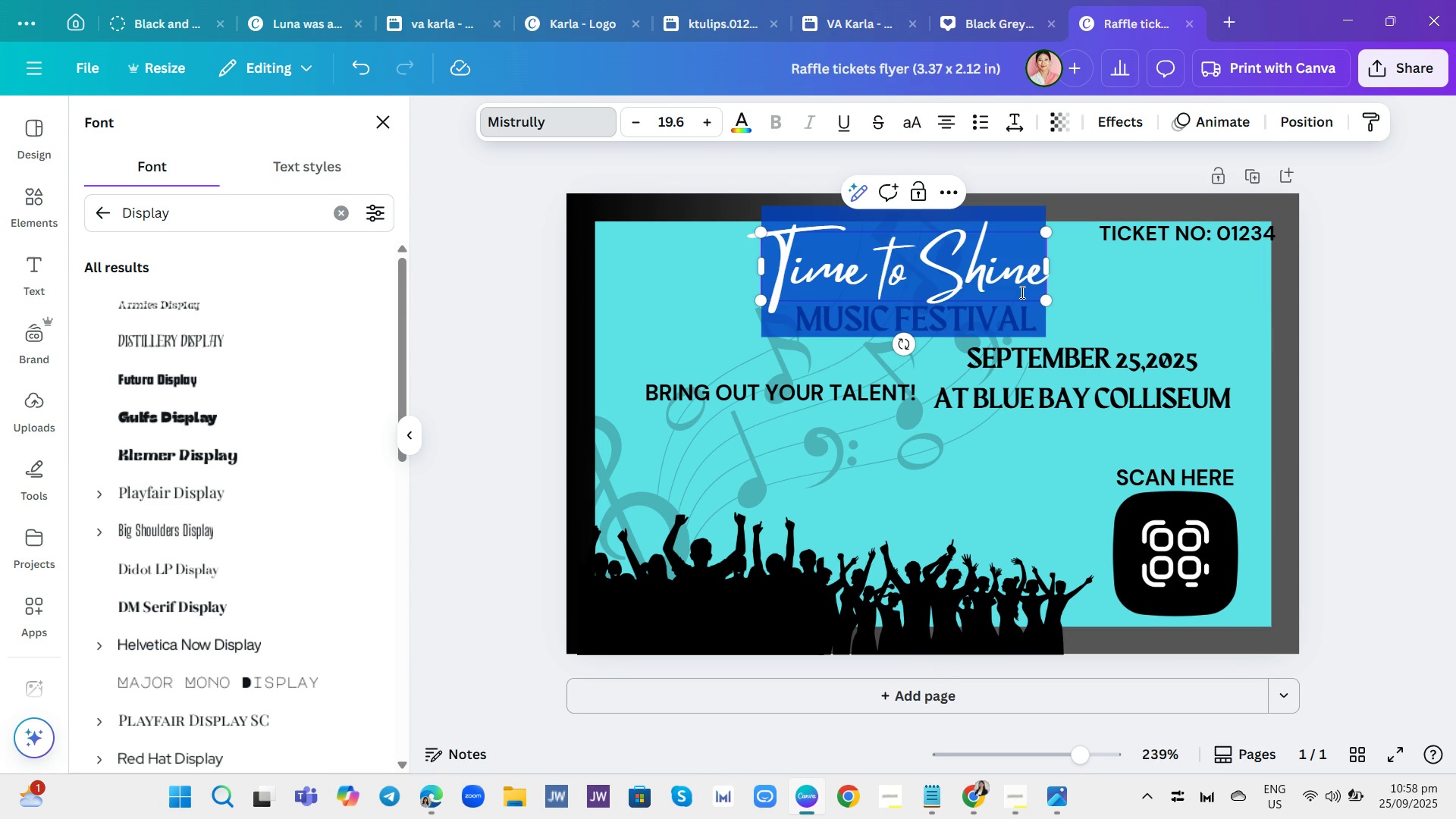 
triple_click([1021, 292])
 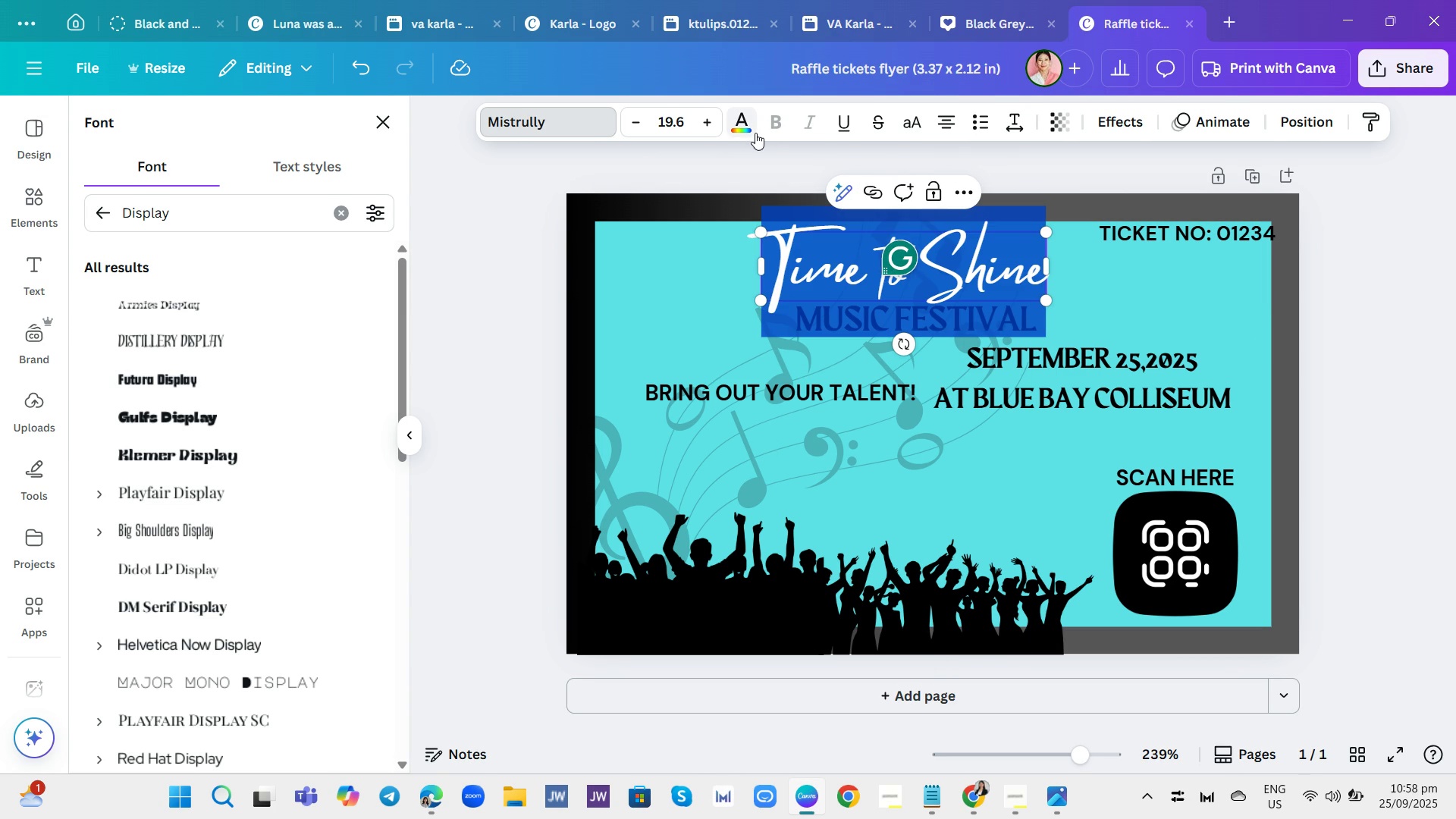 
left_click([742, 133])
 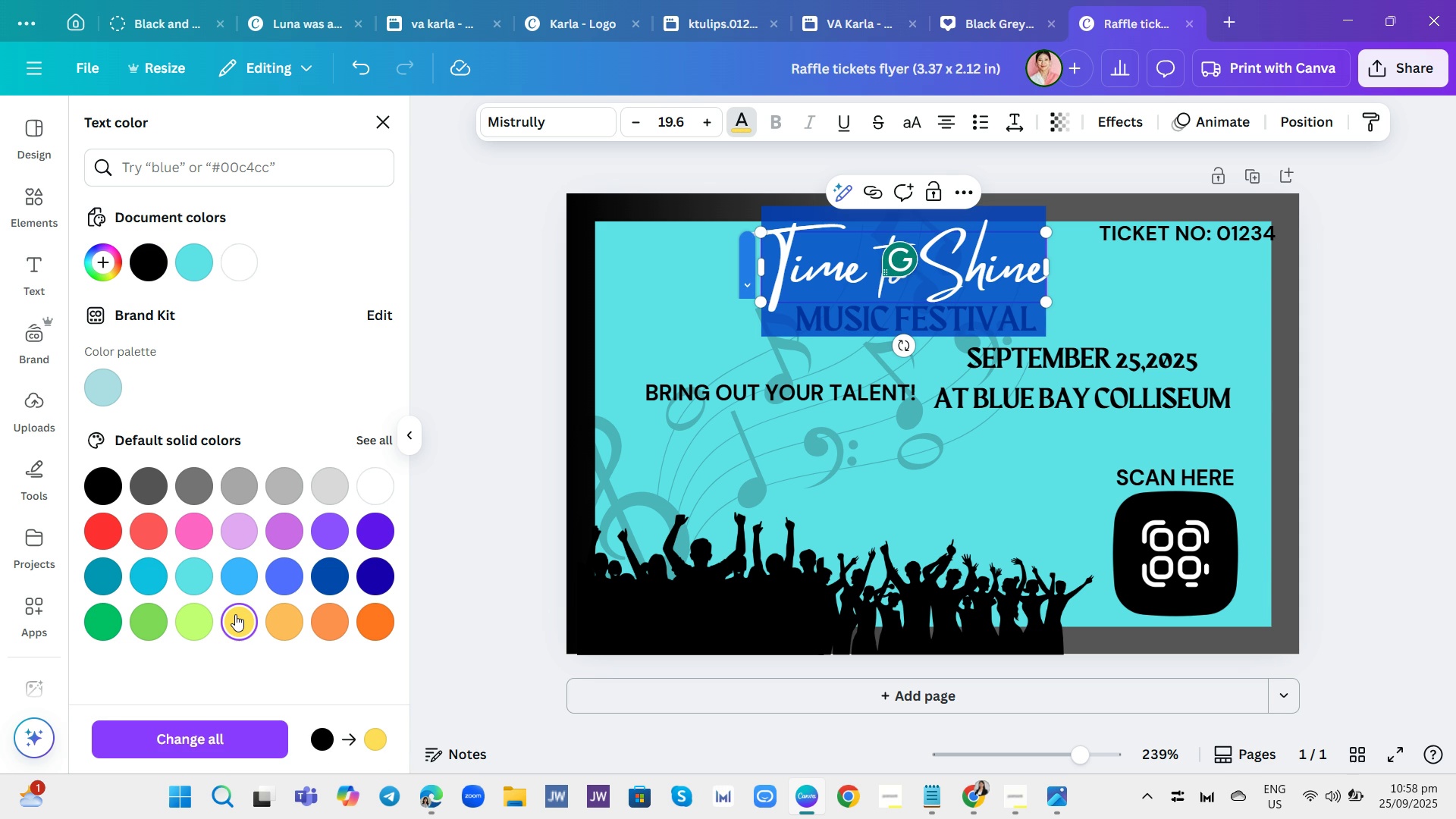 
left_click([235, 614])
 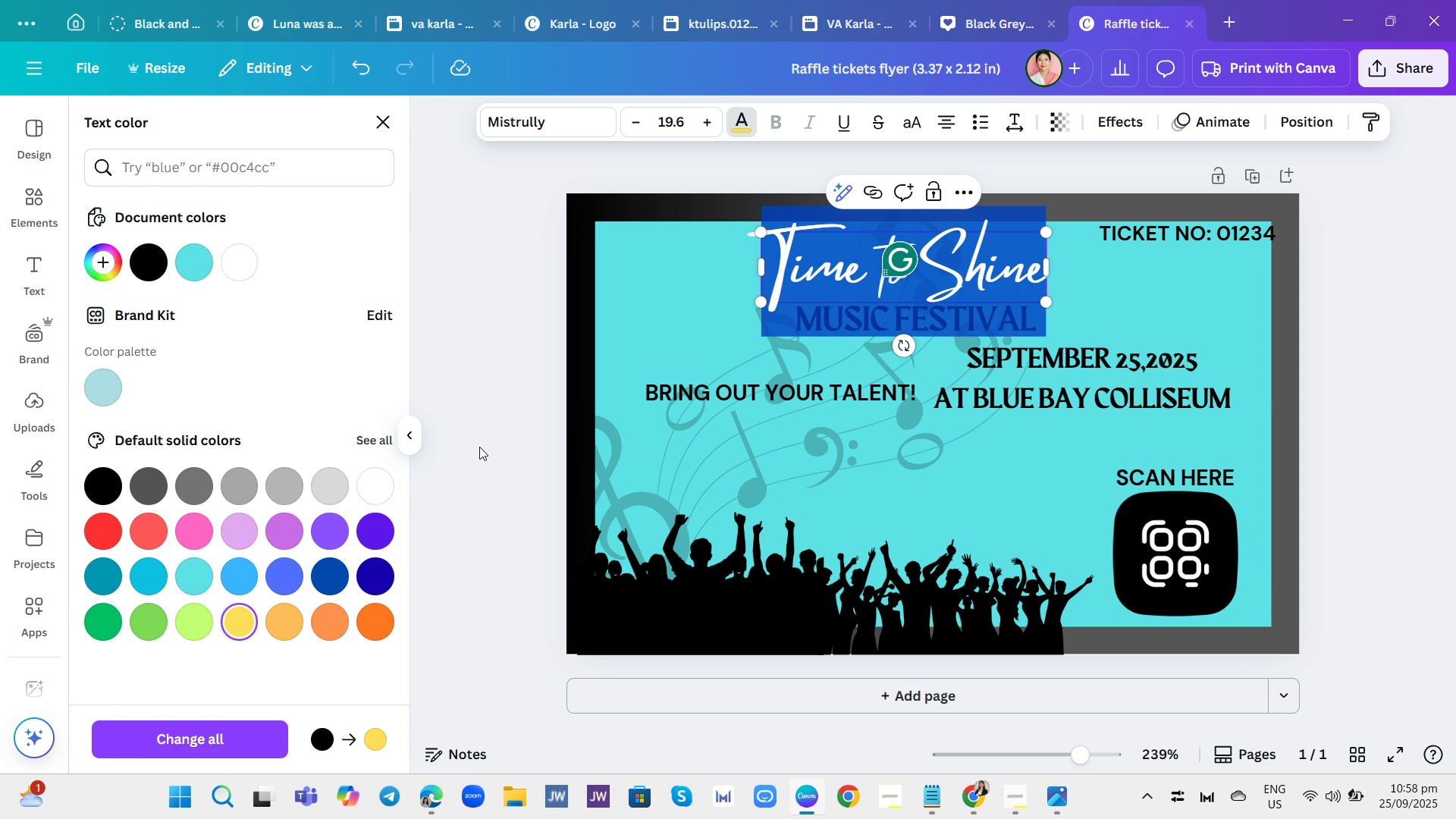 
left_click([479, 447])
 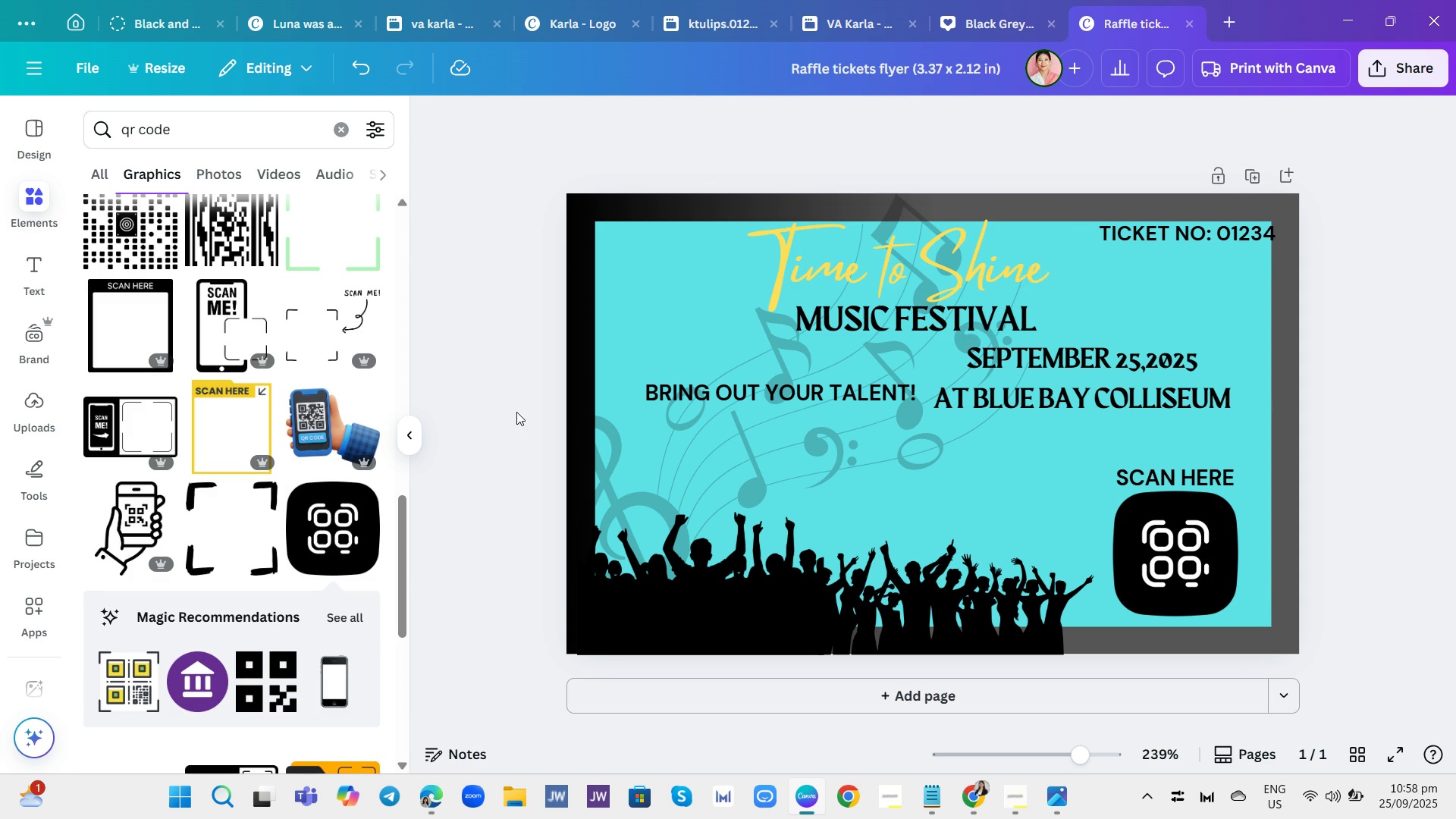 
left_click([516, 412])
 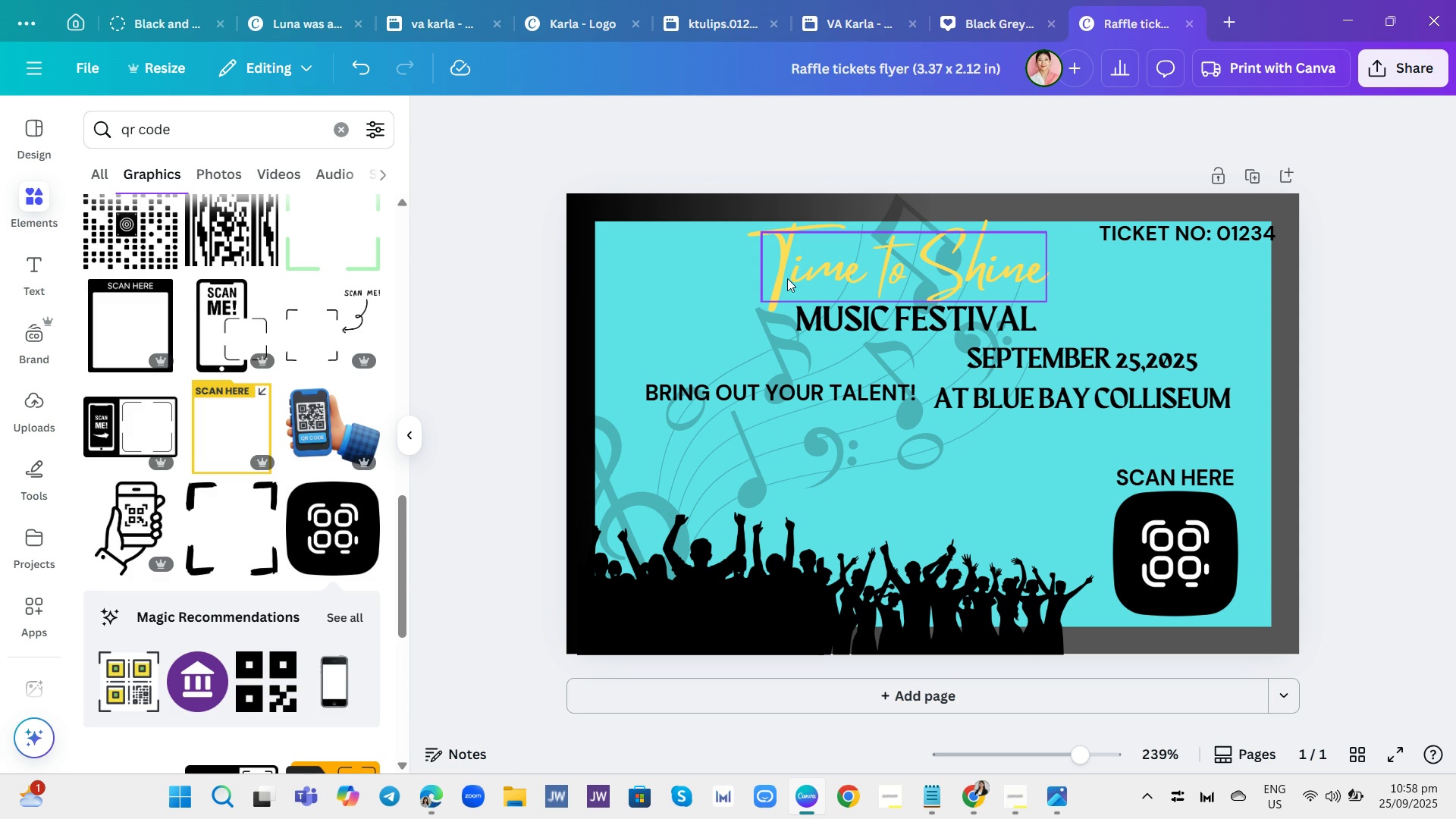 
left_click([787, 267])
 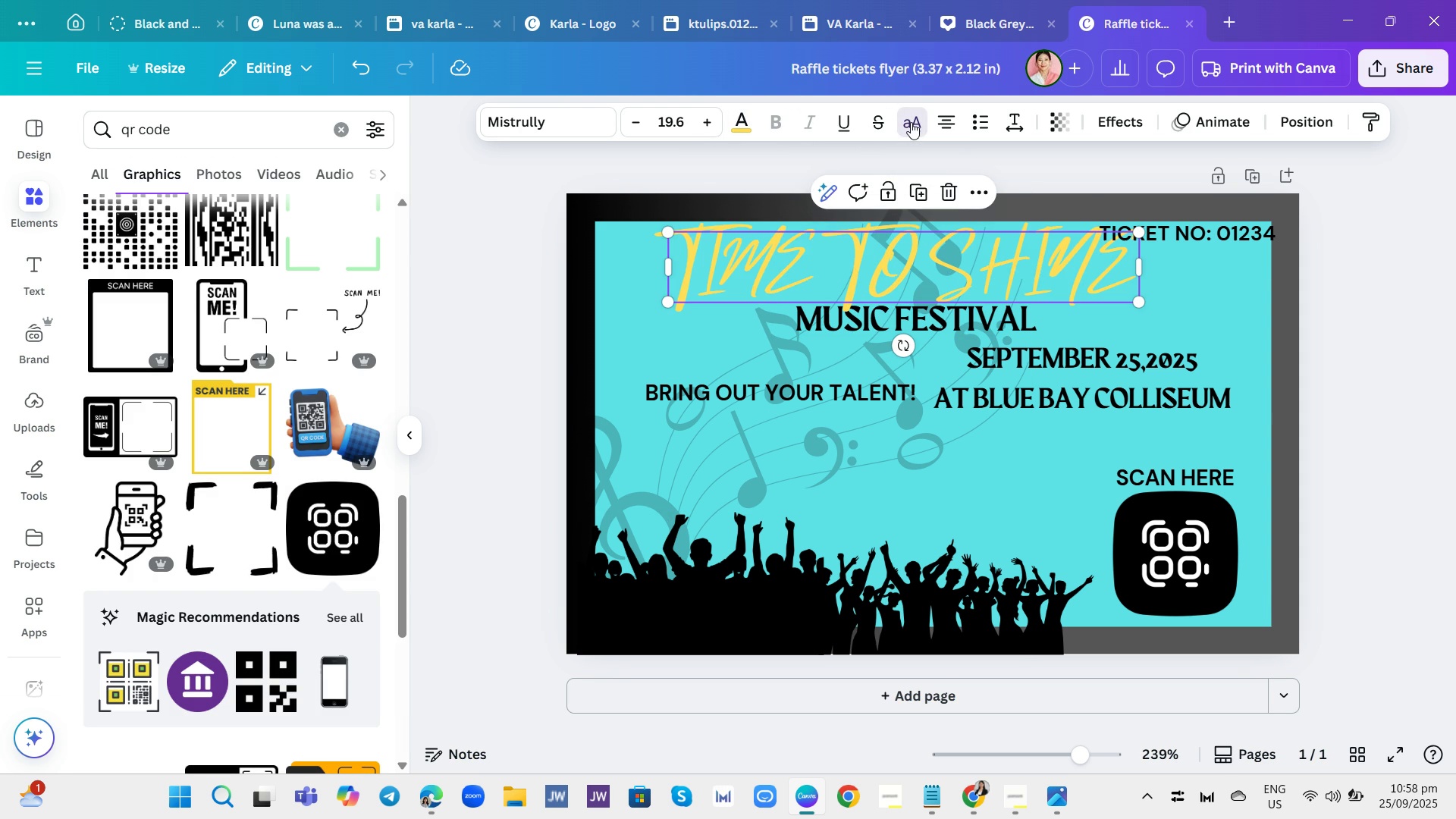 
wait(5.23)
 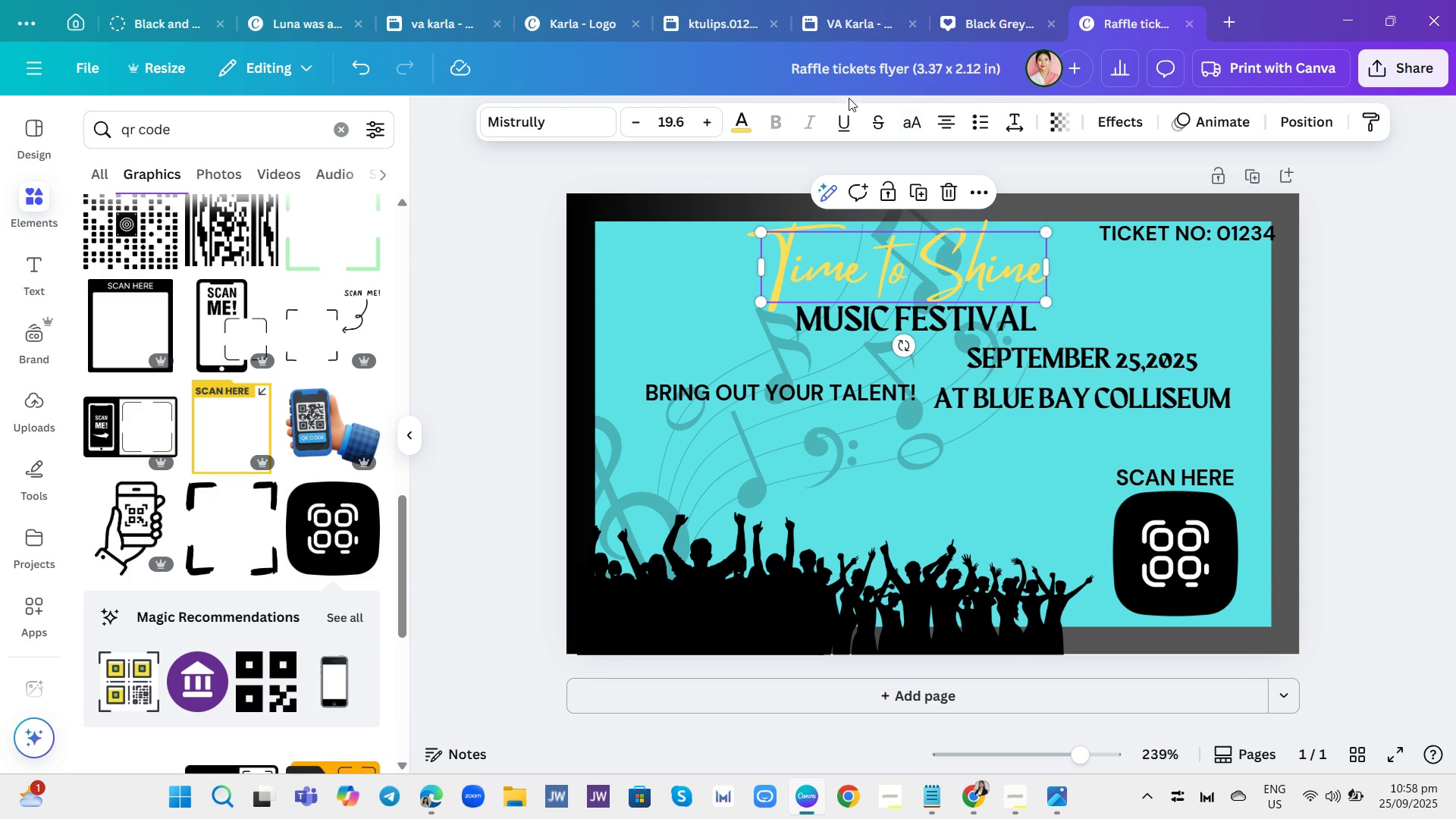 
left_click([911, 122])
 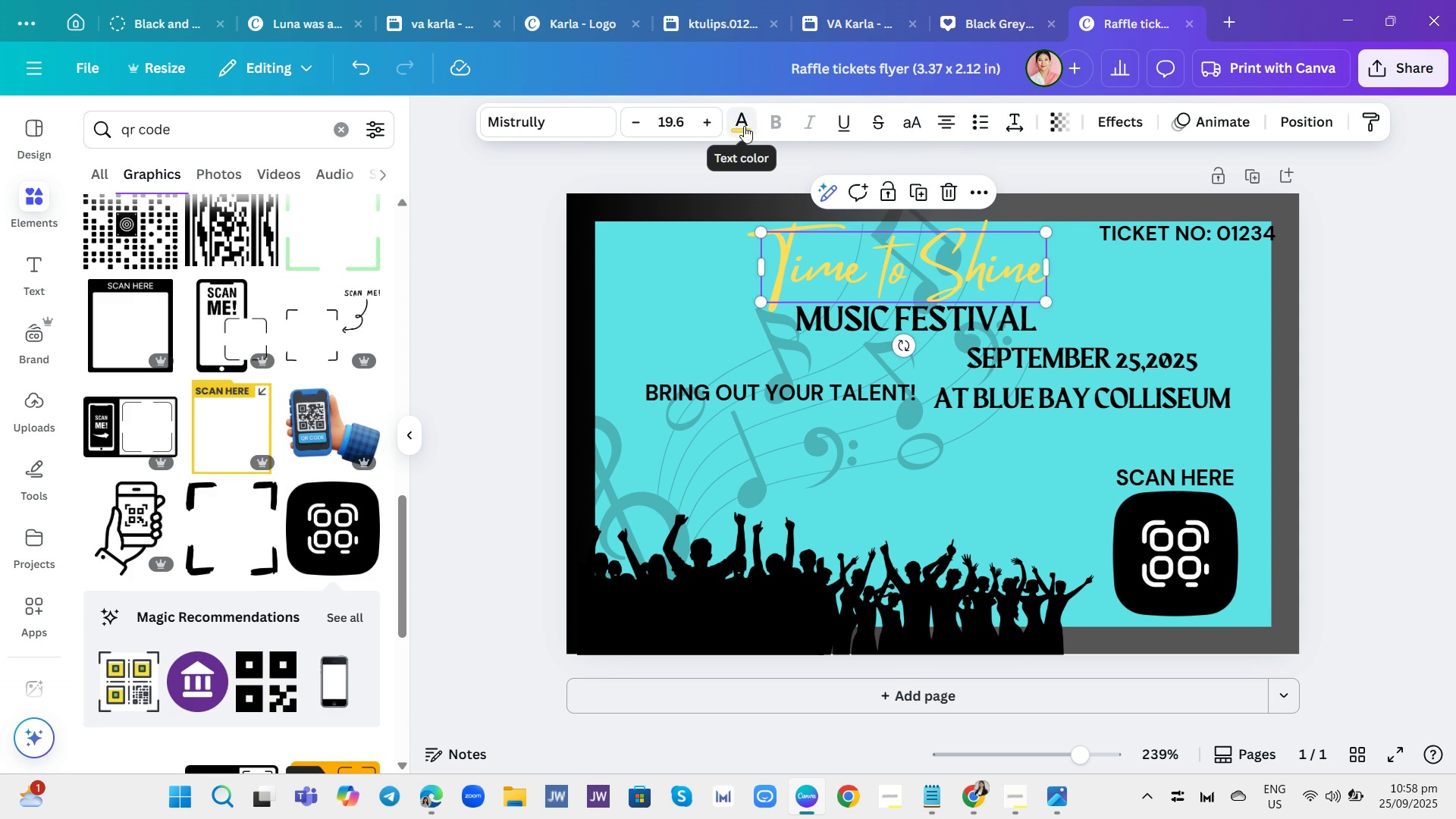 
left_click([744, 126])
 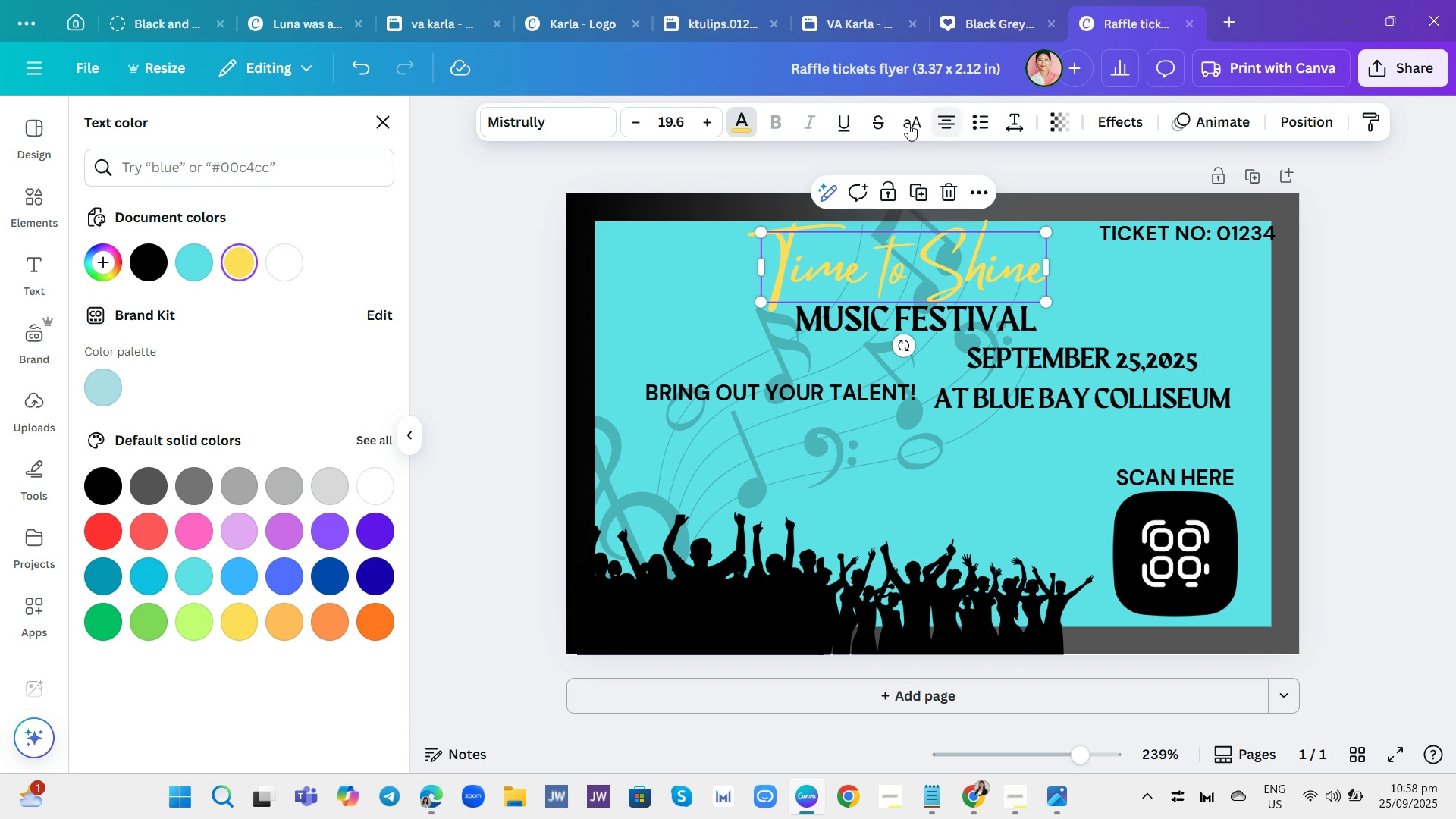 
wait(8.97)
 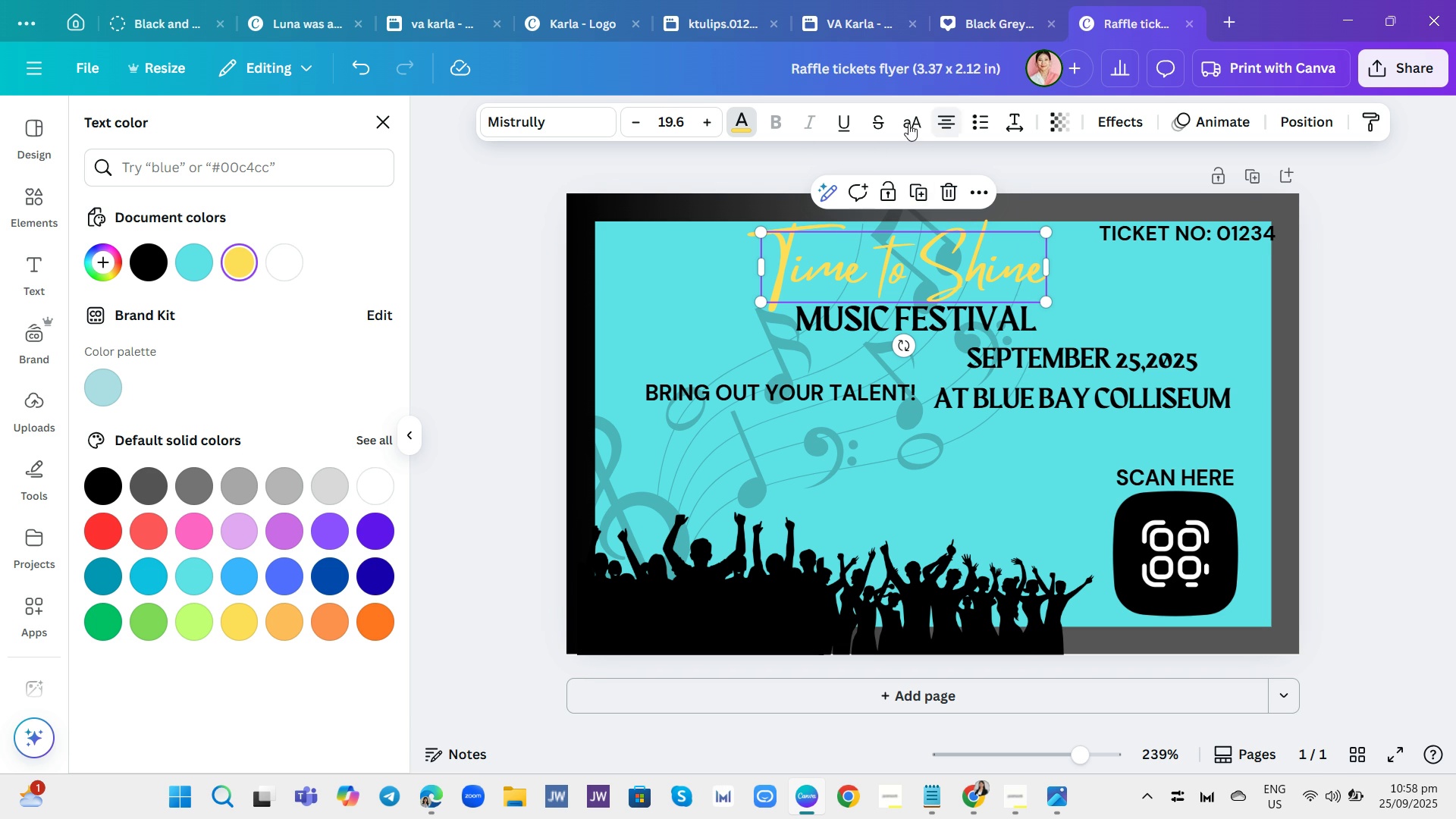 
left_click([1129, 124])
 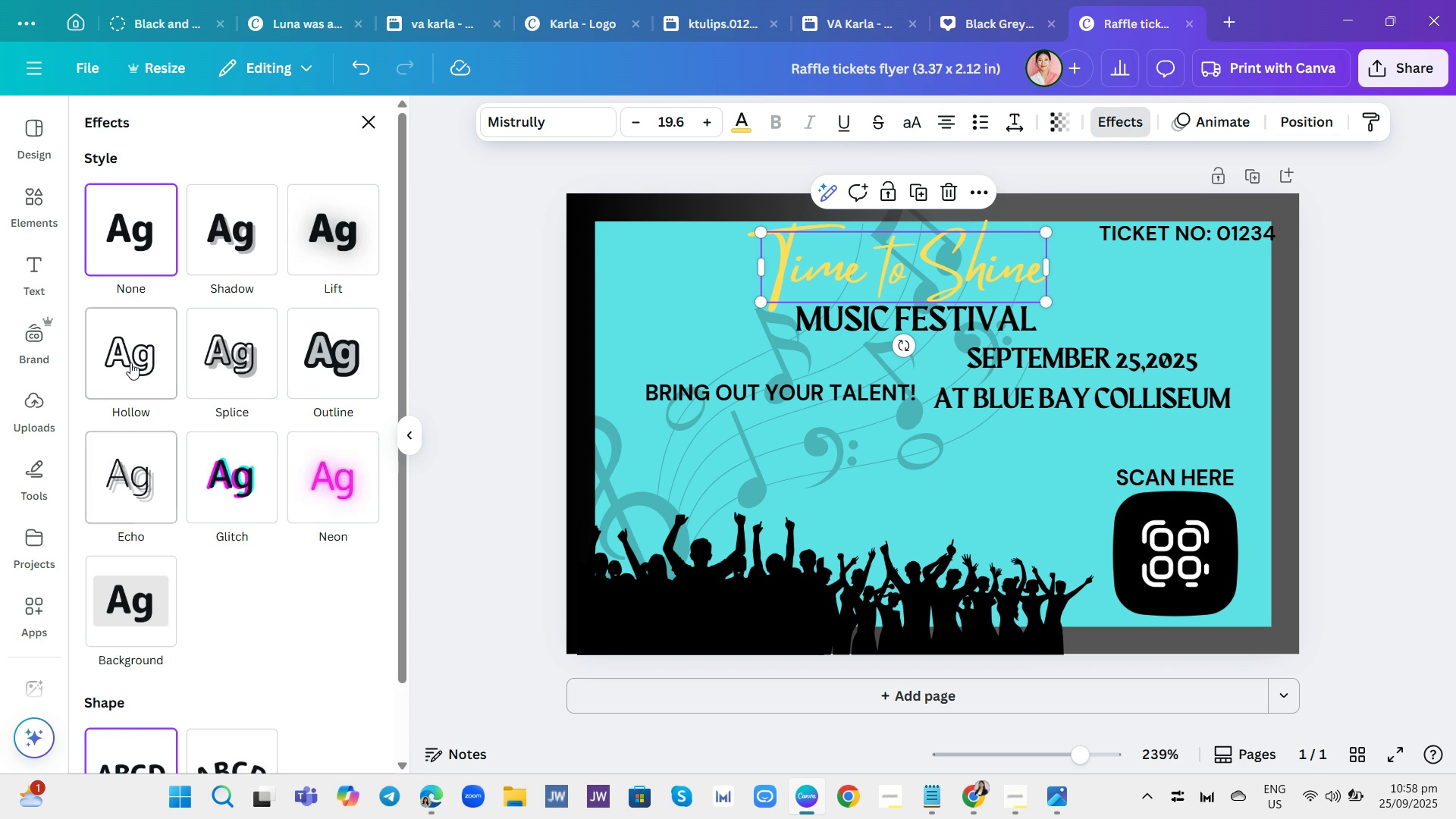 
left_click([130, 359])
 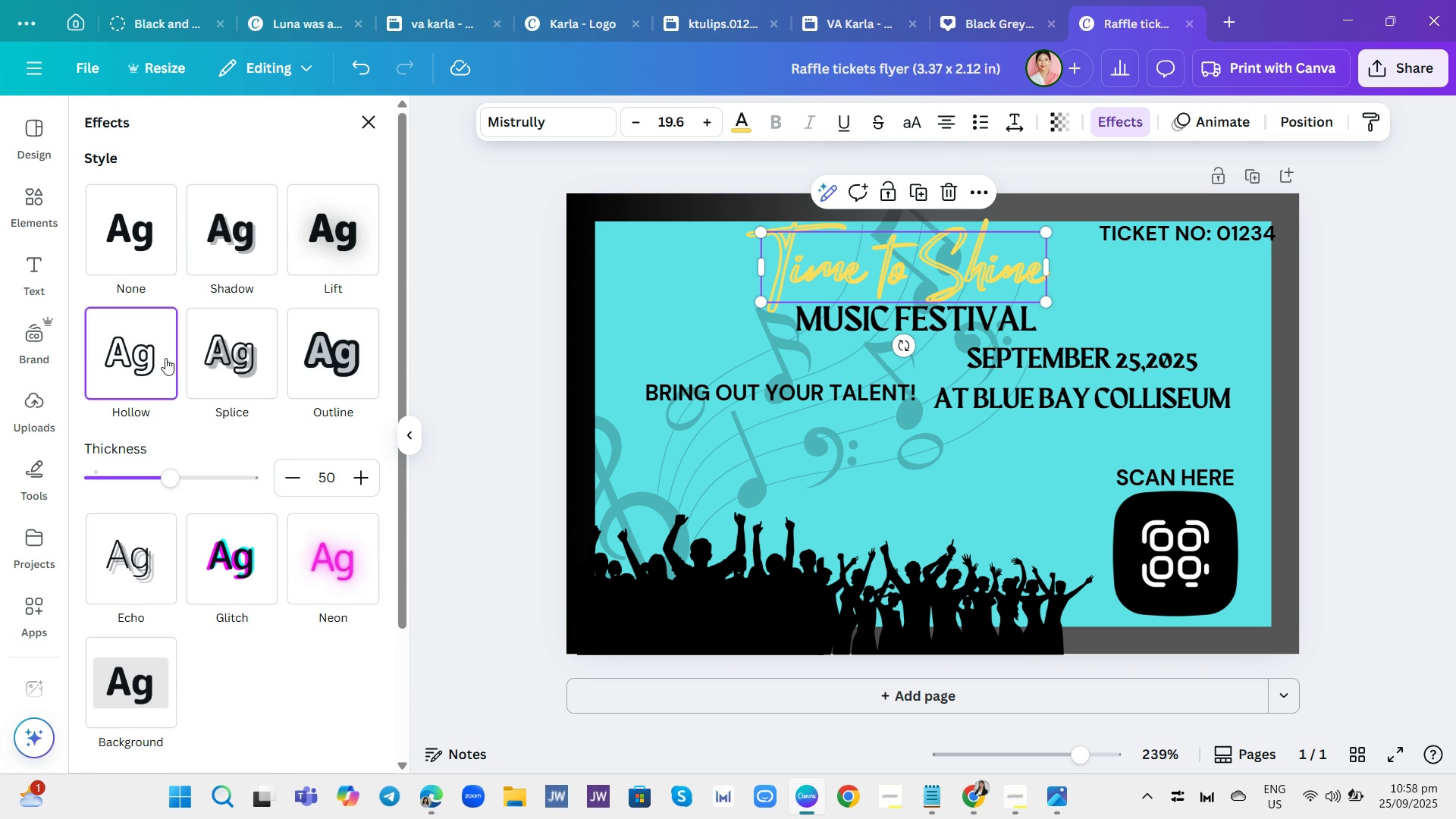 
left_click([322, 353])
 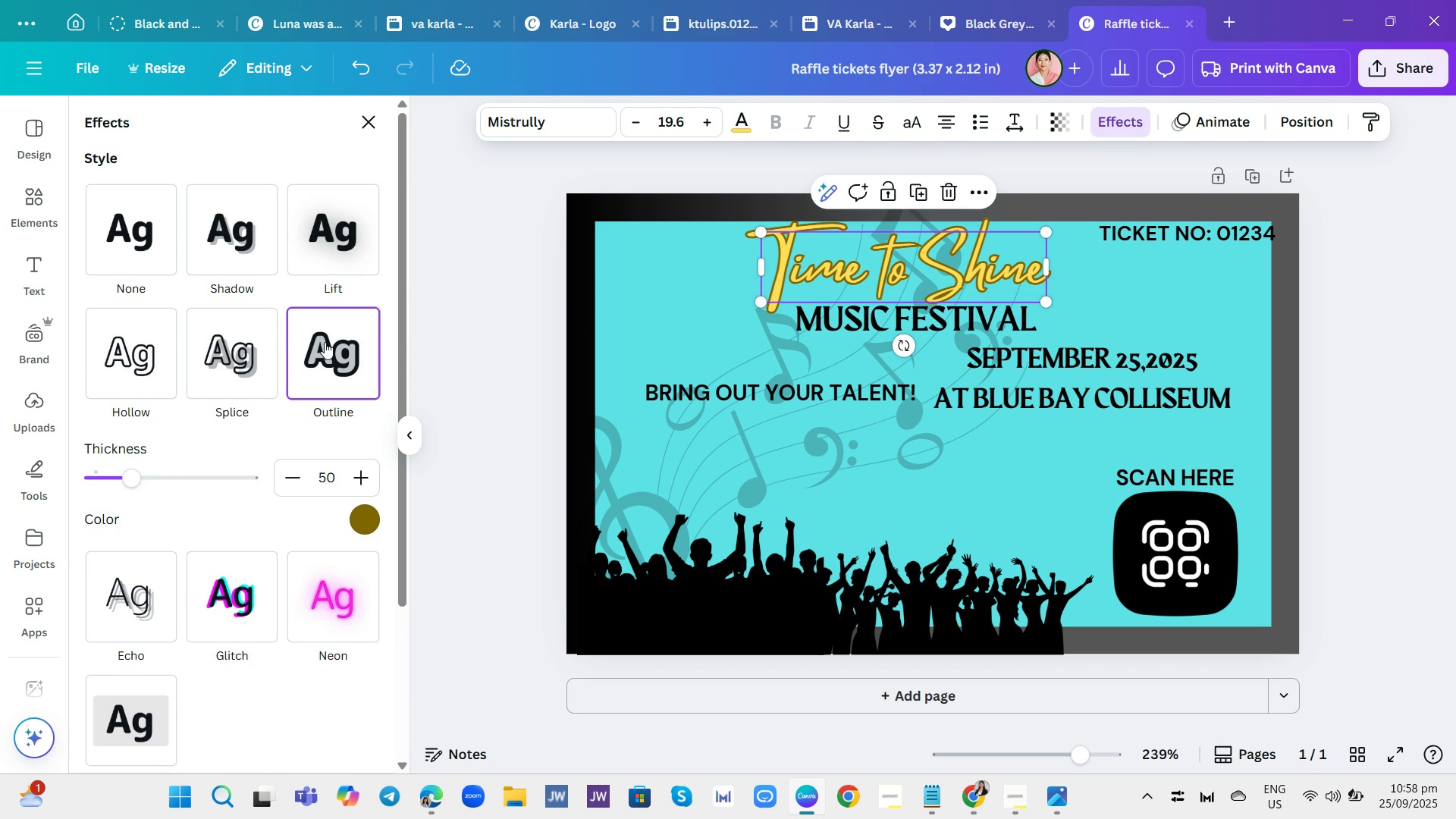 
left_click([304, 249])
 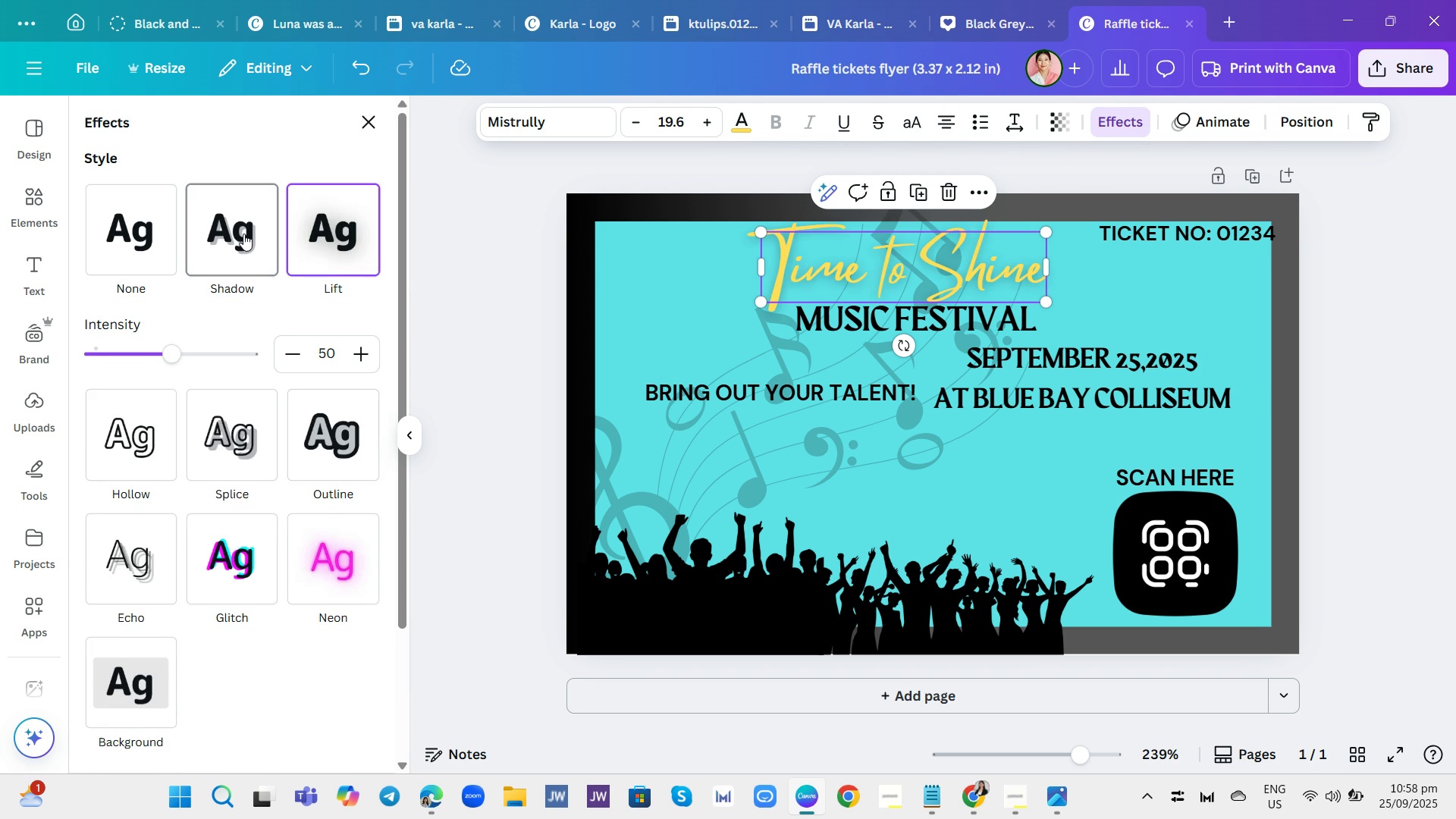 
left_click([243, 234])
 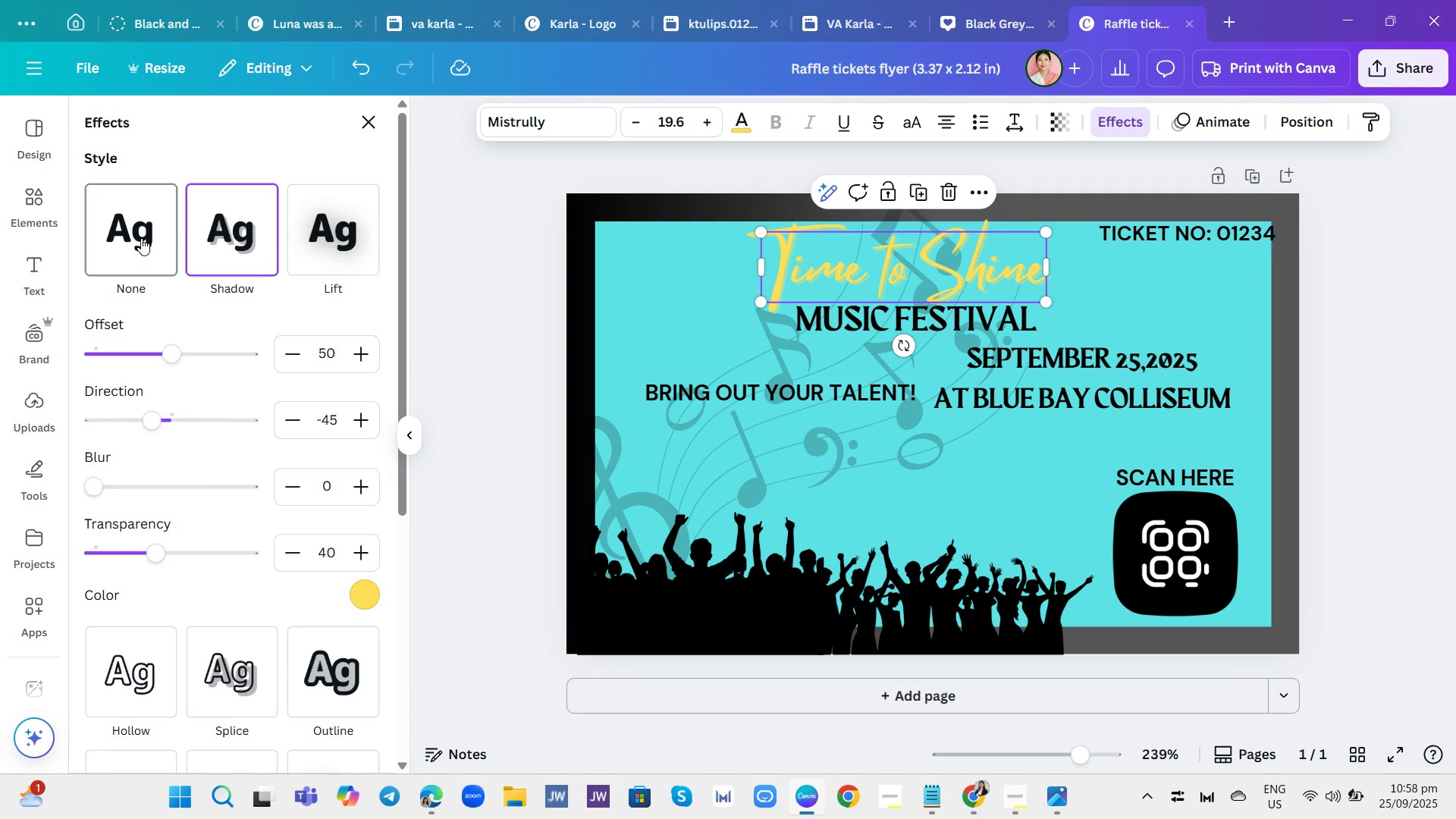 
left_click([141, 238])
 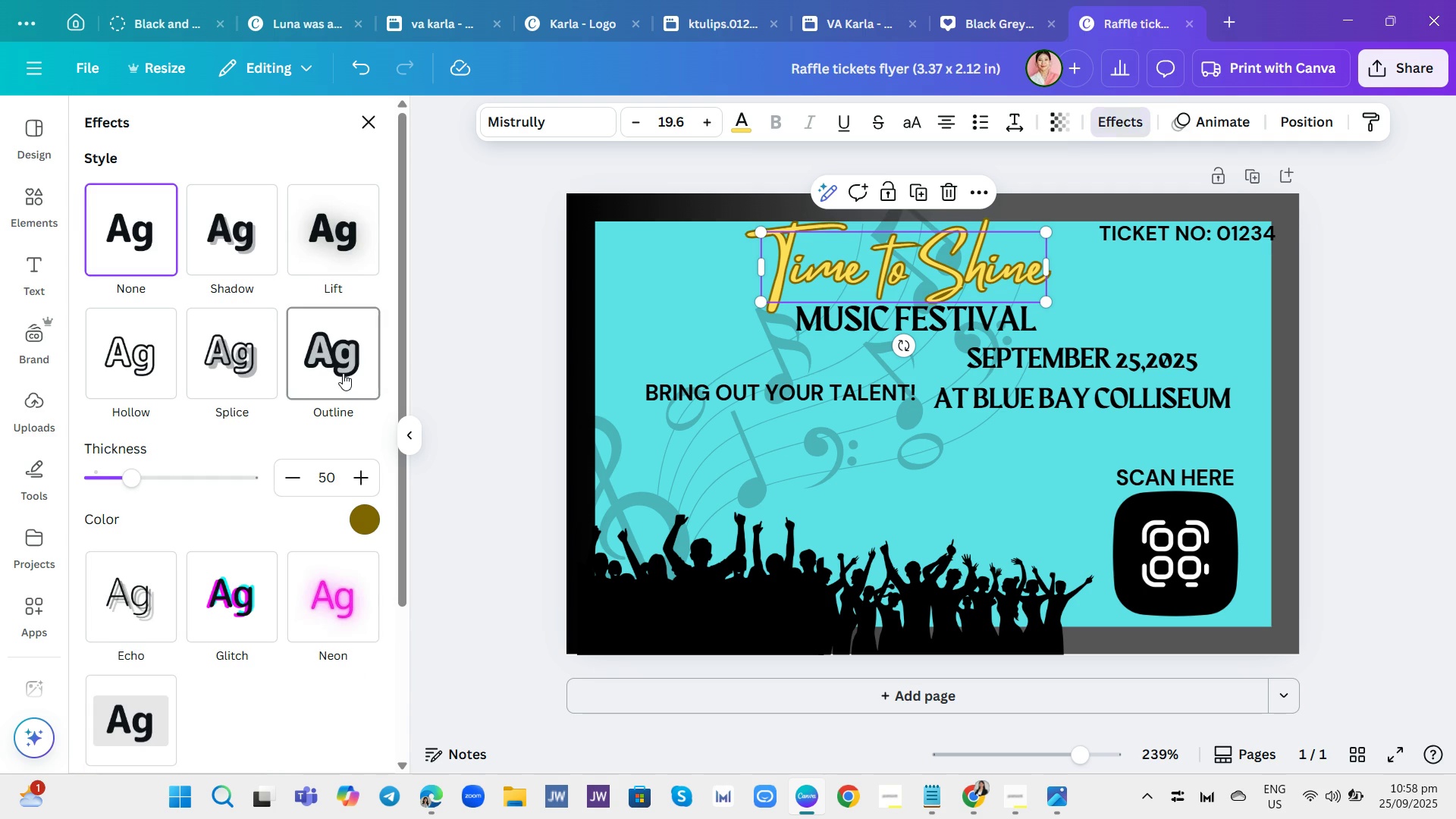 
left_click([343, 373])
 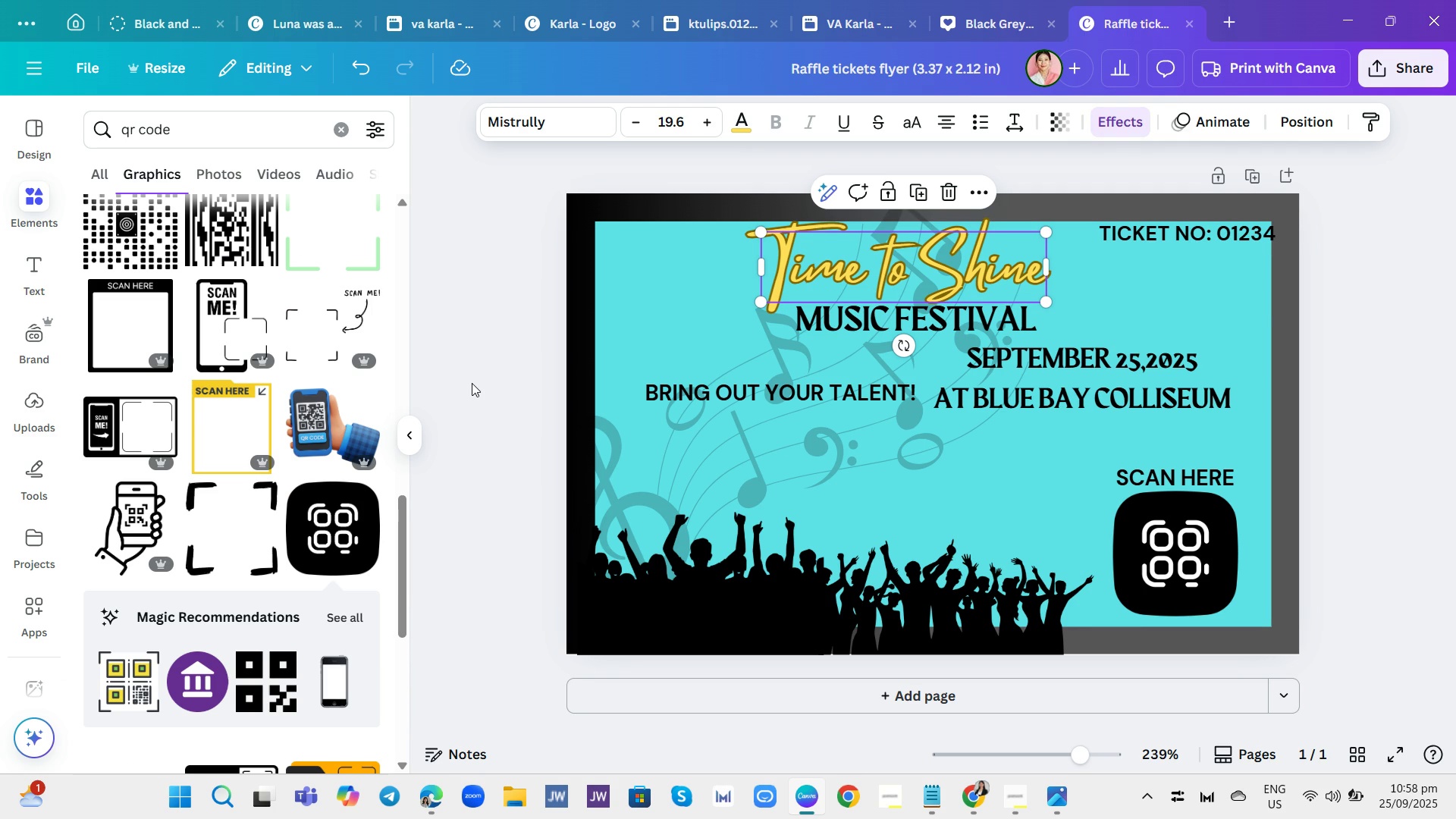 
left_click([472, 383])
 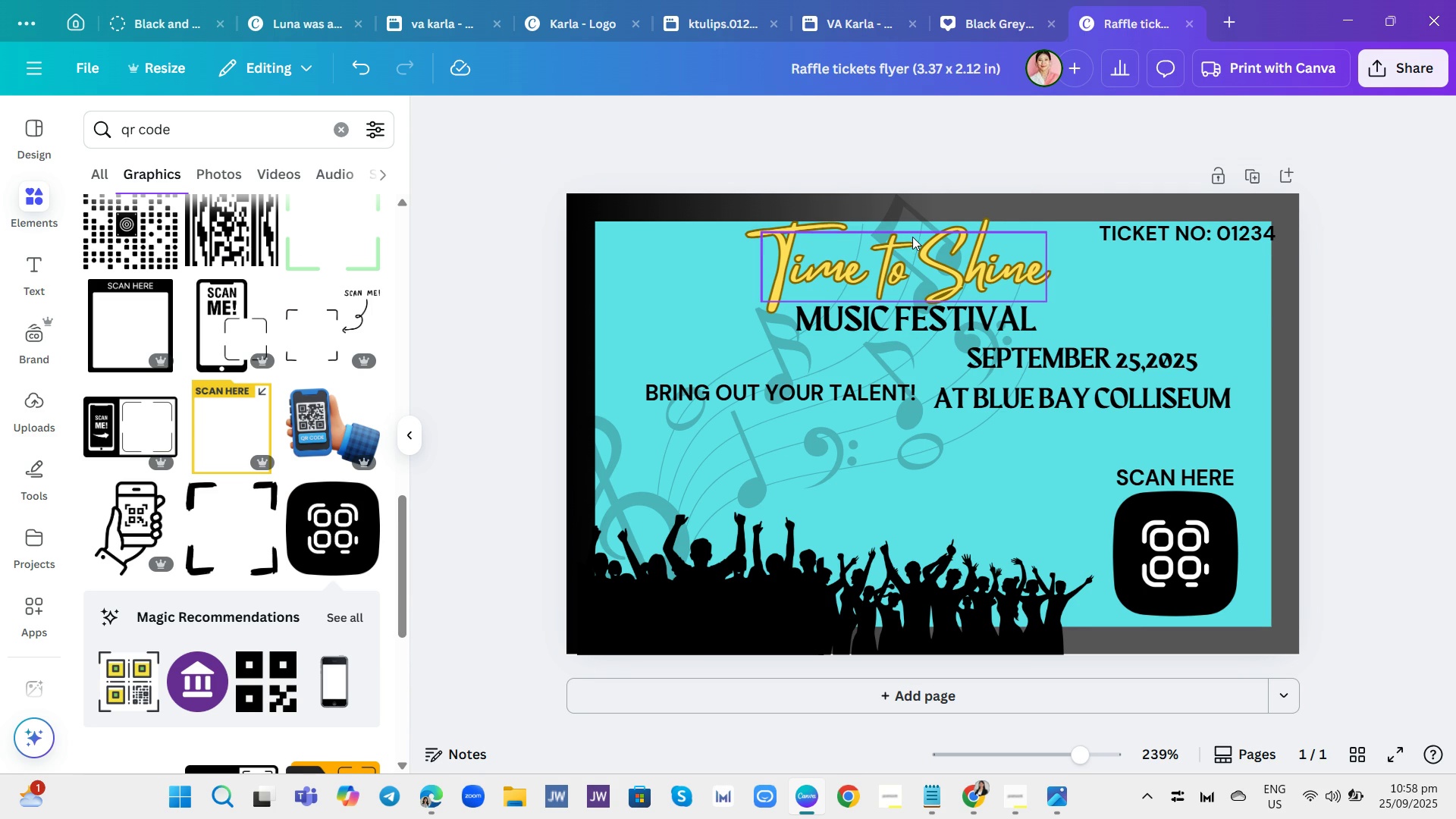 
left_click([912, 237])
 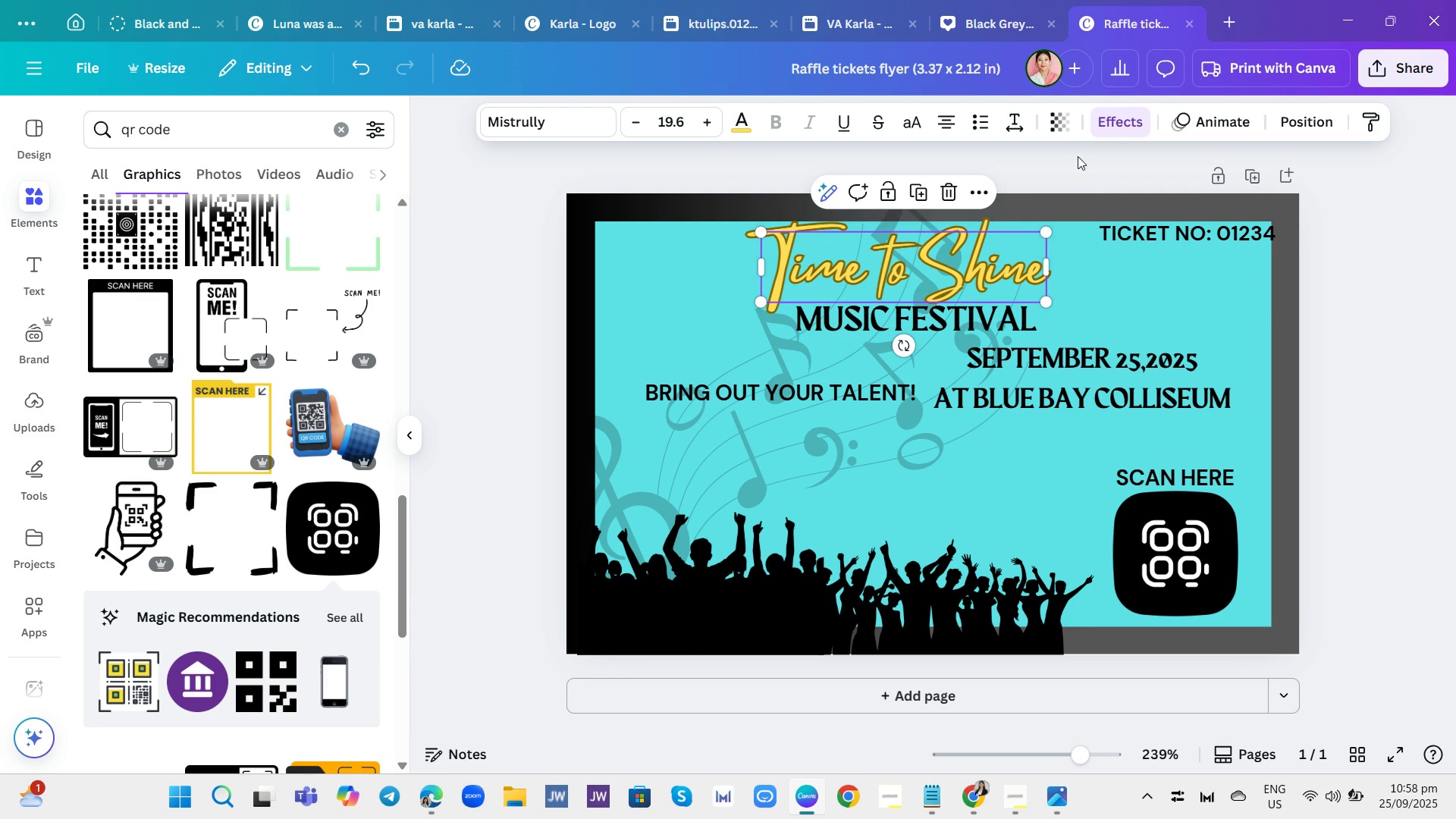 
left_click([1106, 133])
 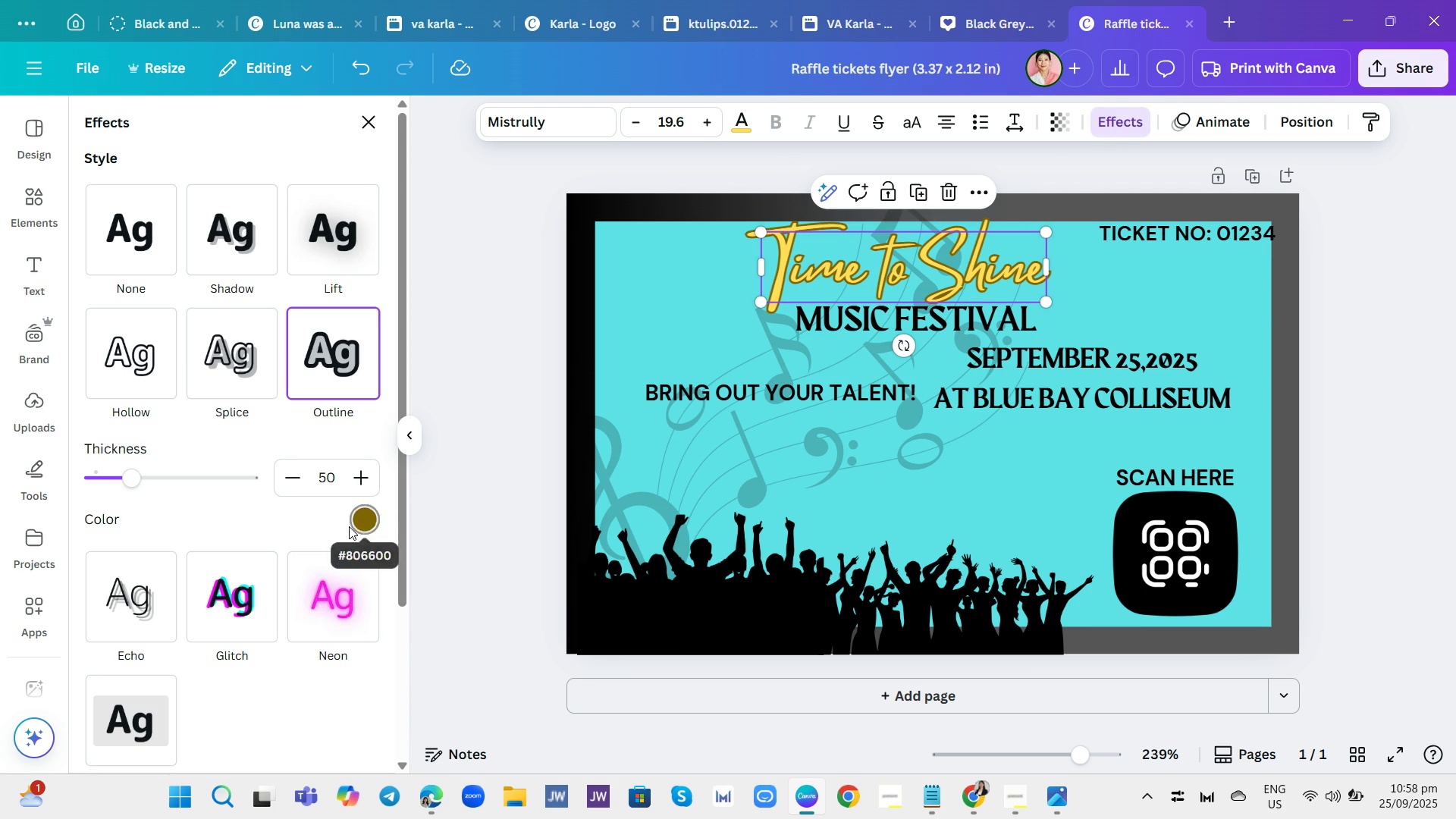 
left_click([353, 524])
 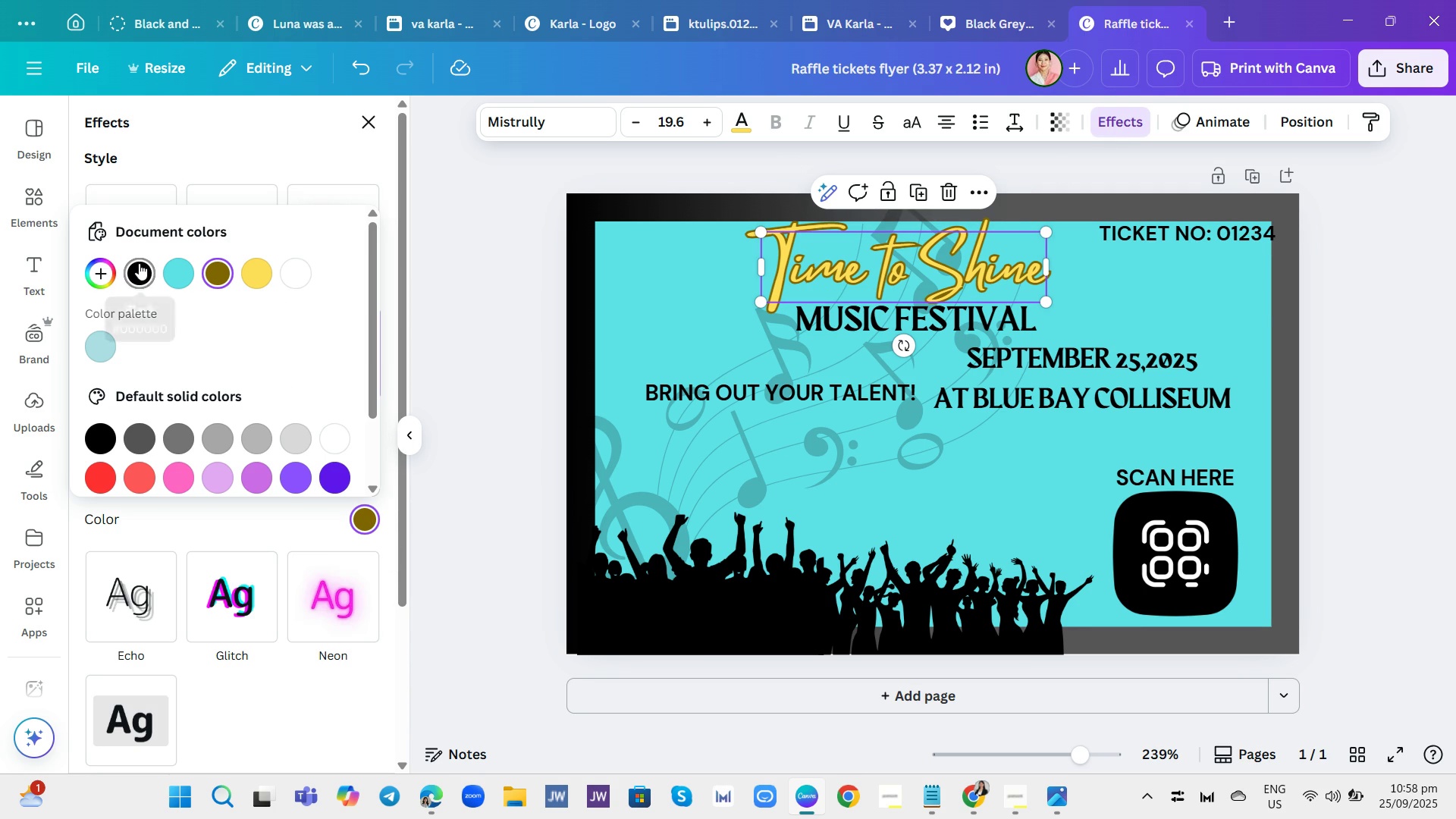 
left_click([139, 263])
 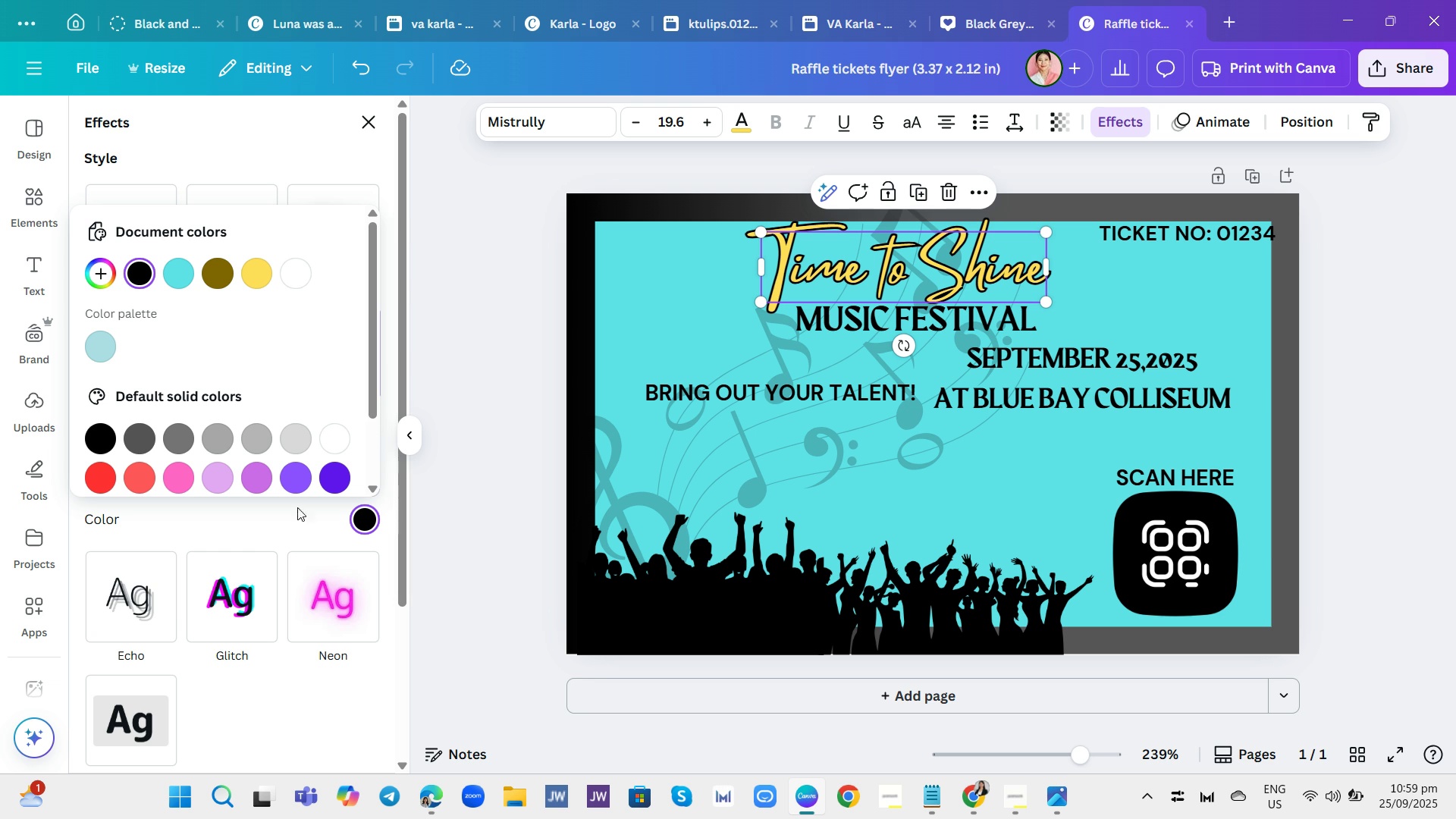 
wait(5.84)
 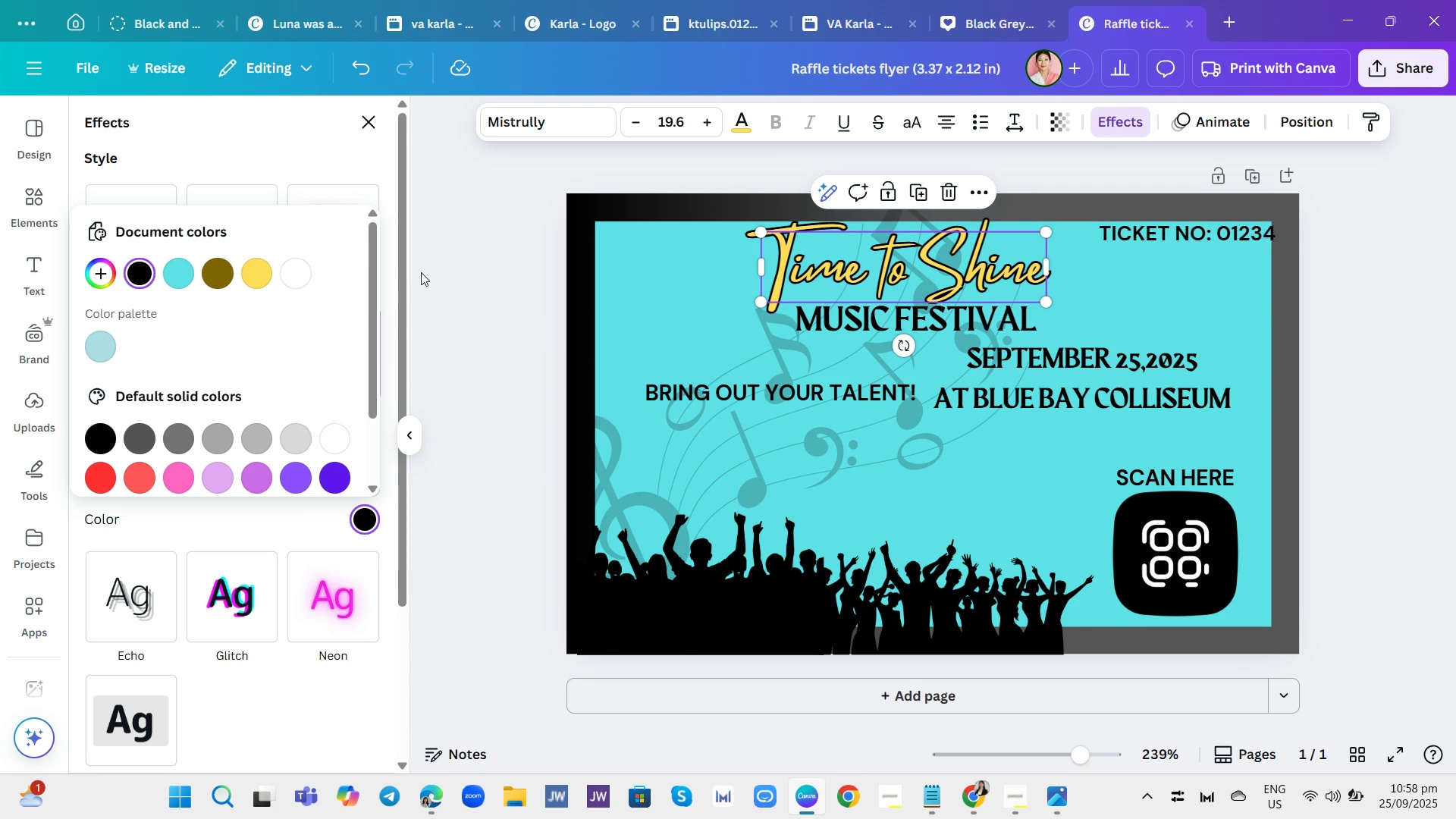 
scroll: coordinate [327, 339], scroll_direction: down, amount: 4.0
 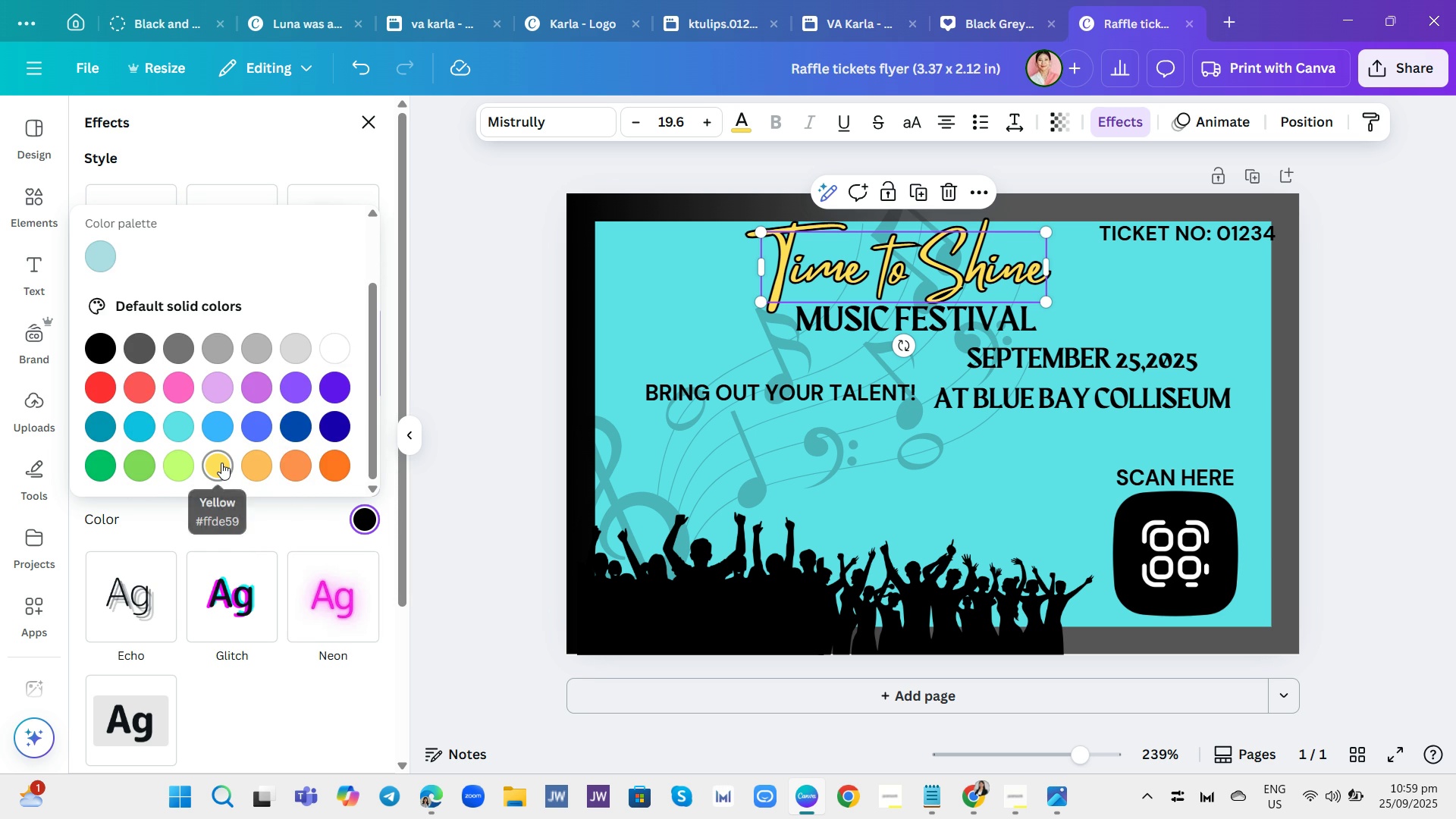 
left_click([221, 463])
 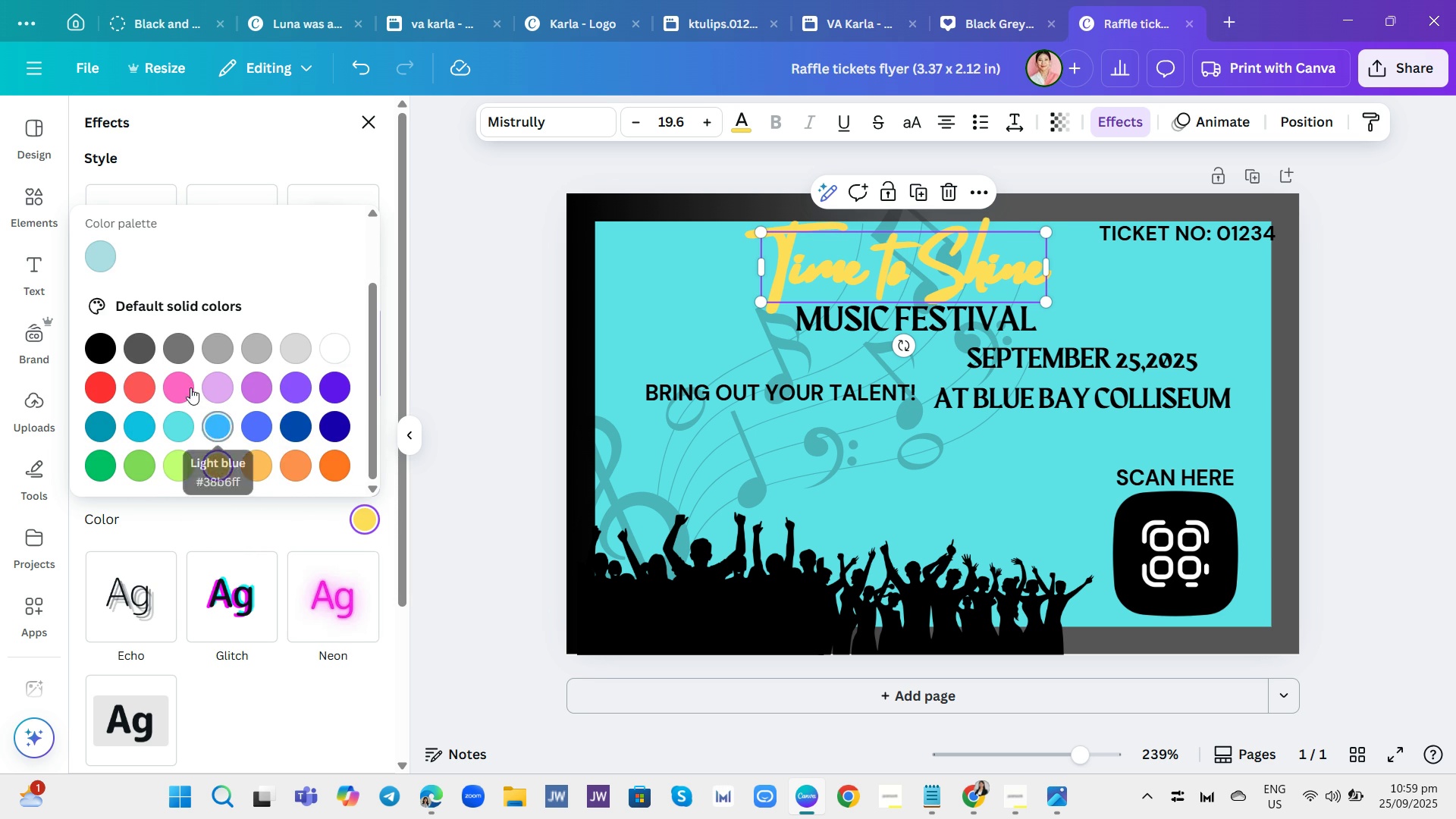 
left_click([186, 354])
 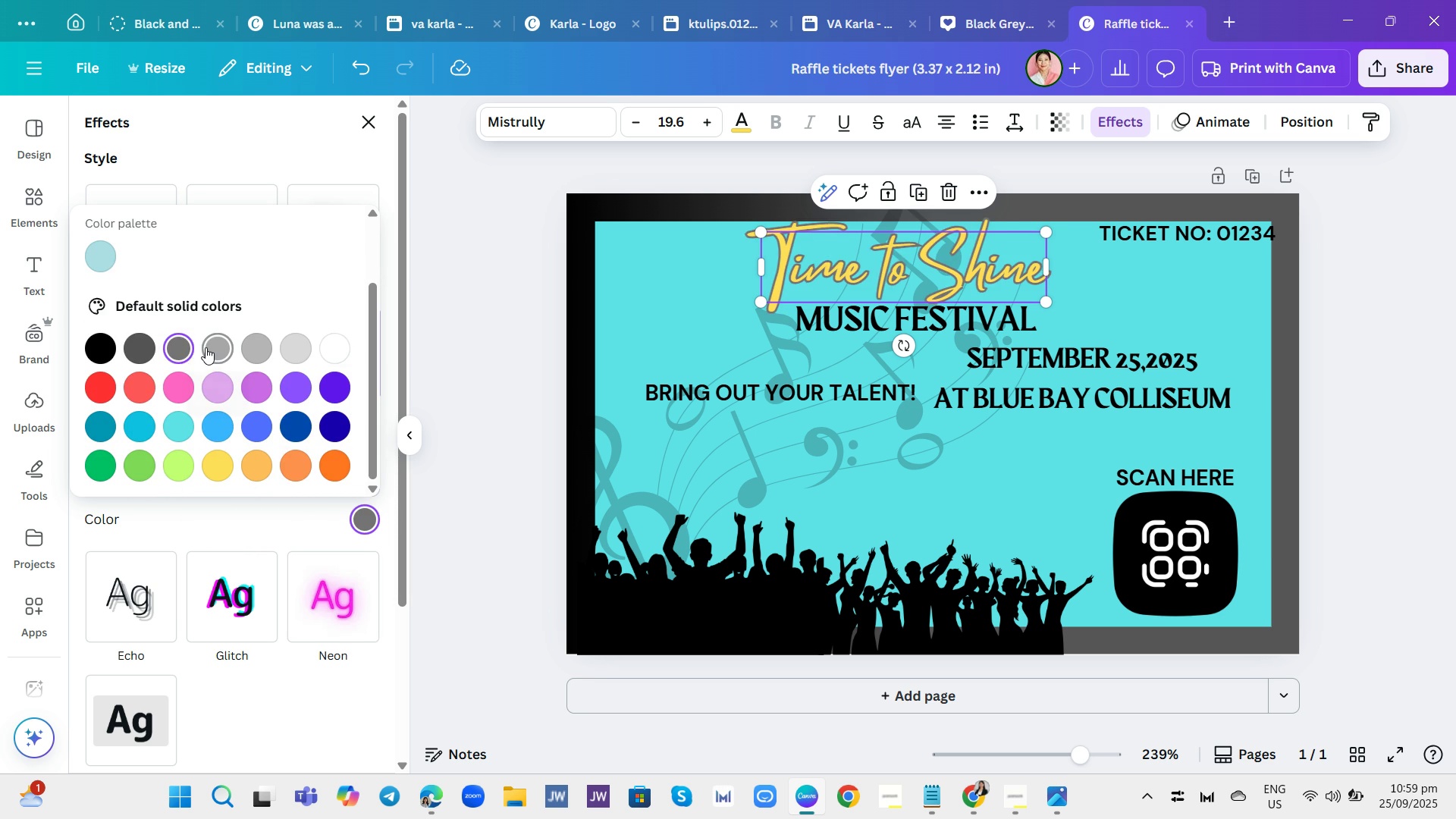 
left_click([206, 347])
 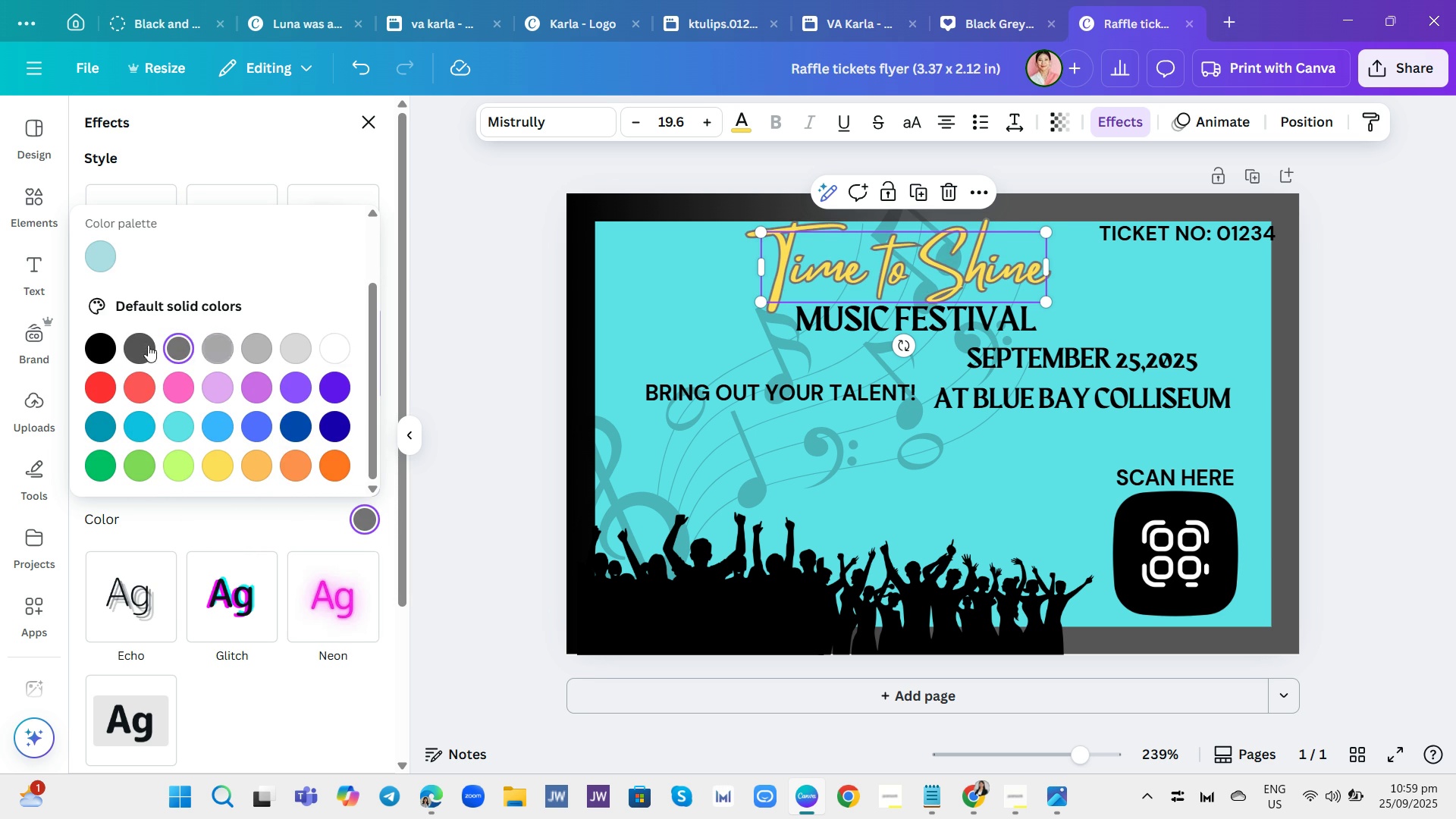 
left_click([136, 343])
 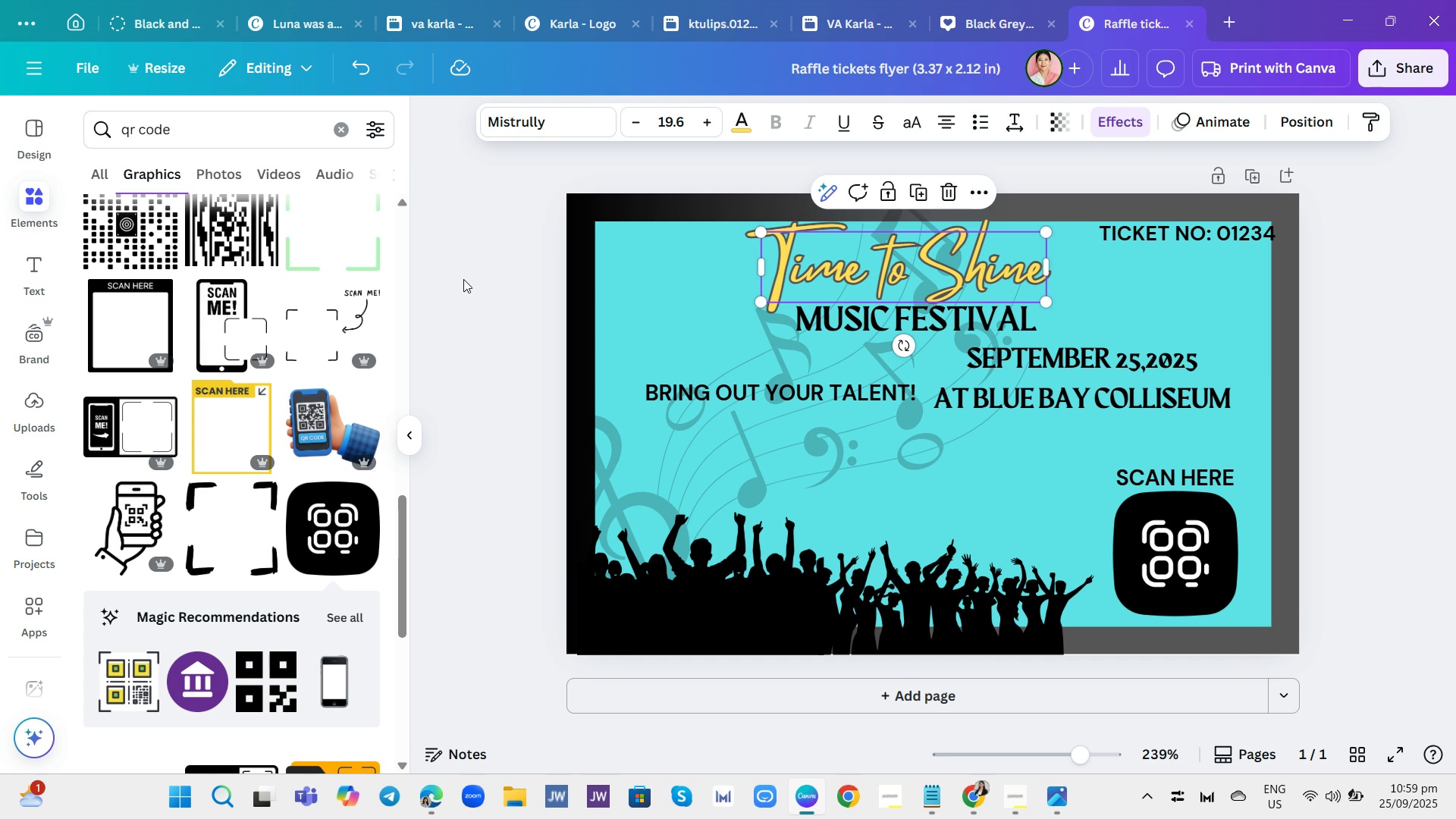 
left_click([463, 280])
 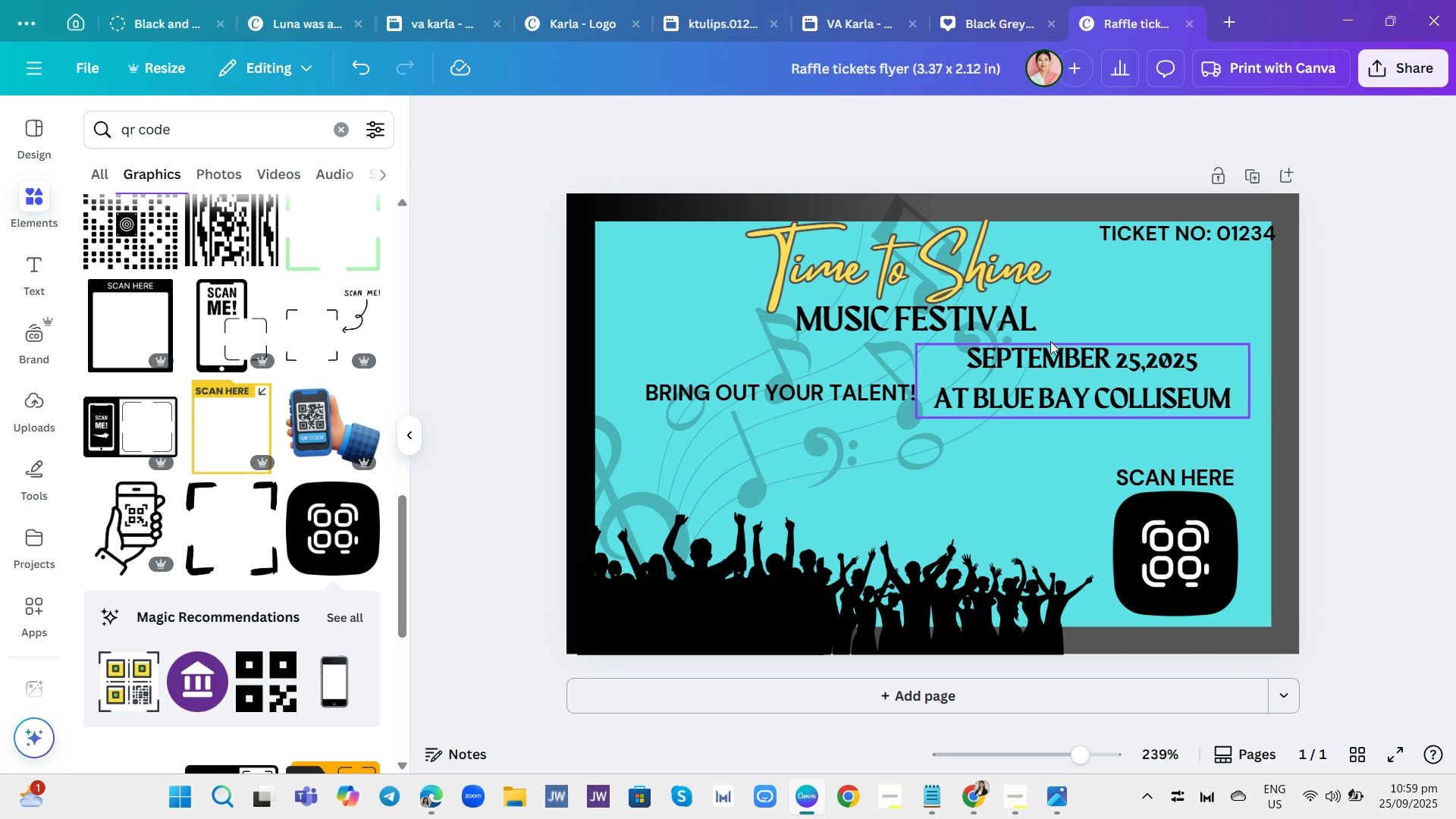 
wait(10.62)
 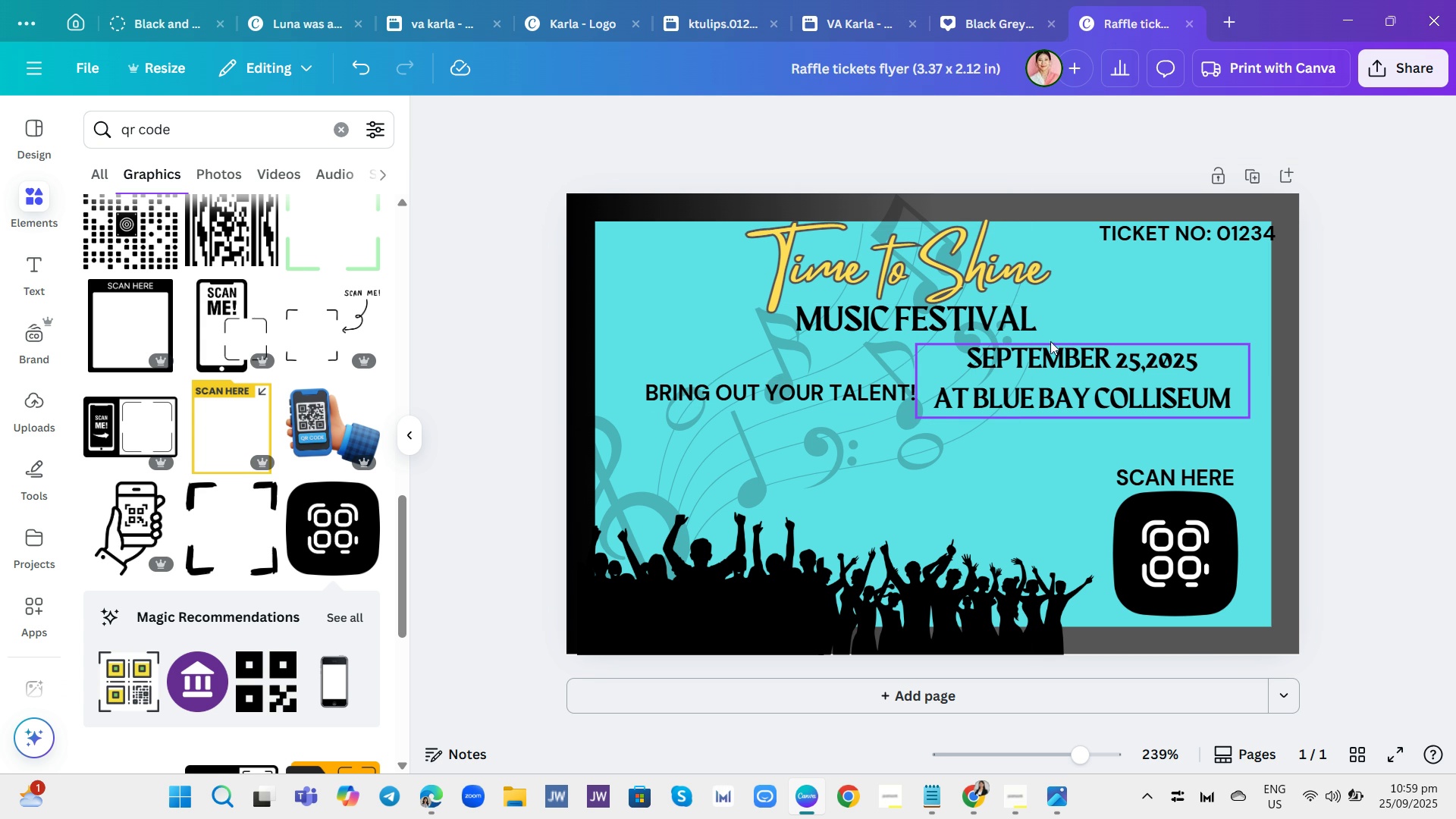 
left_click([839, 396])